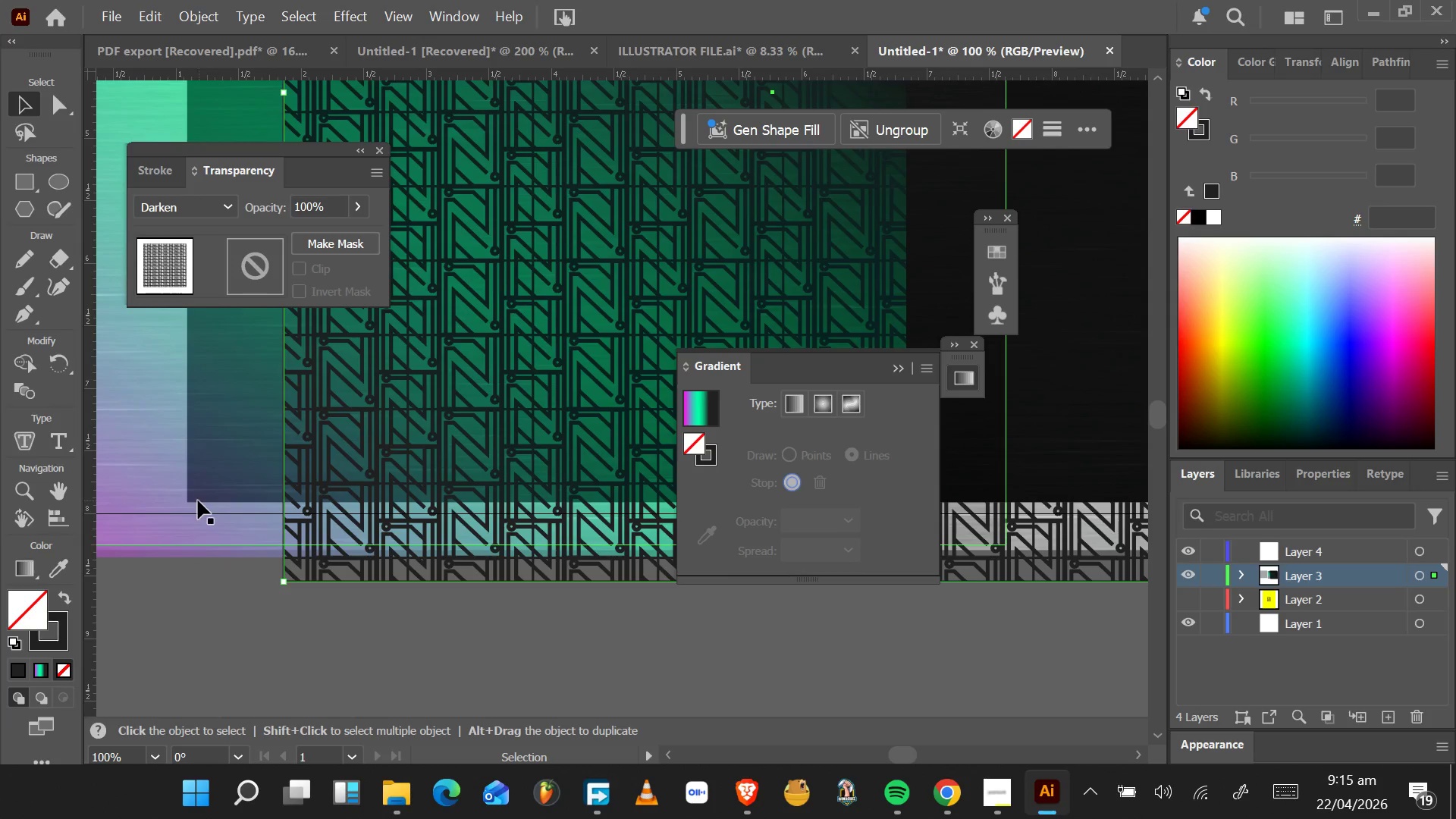 
mouse_move([162, 491])
 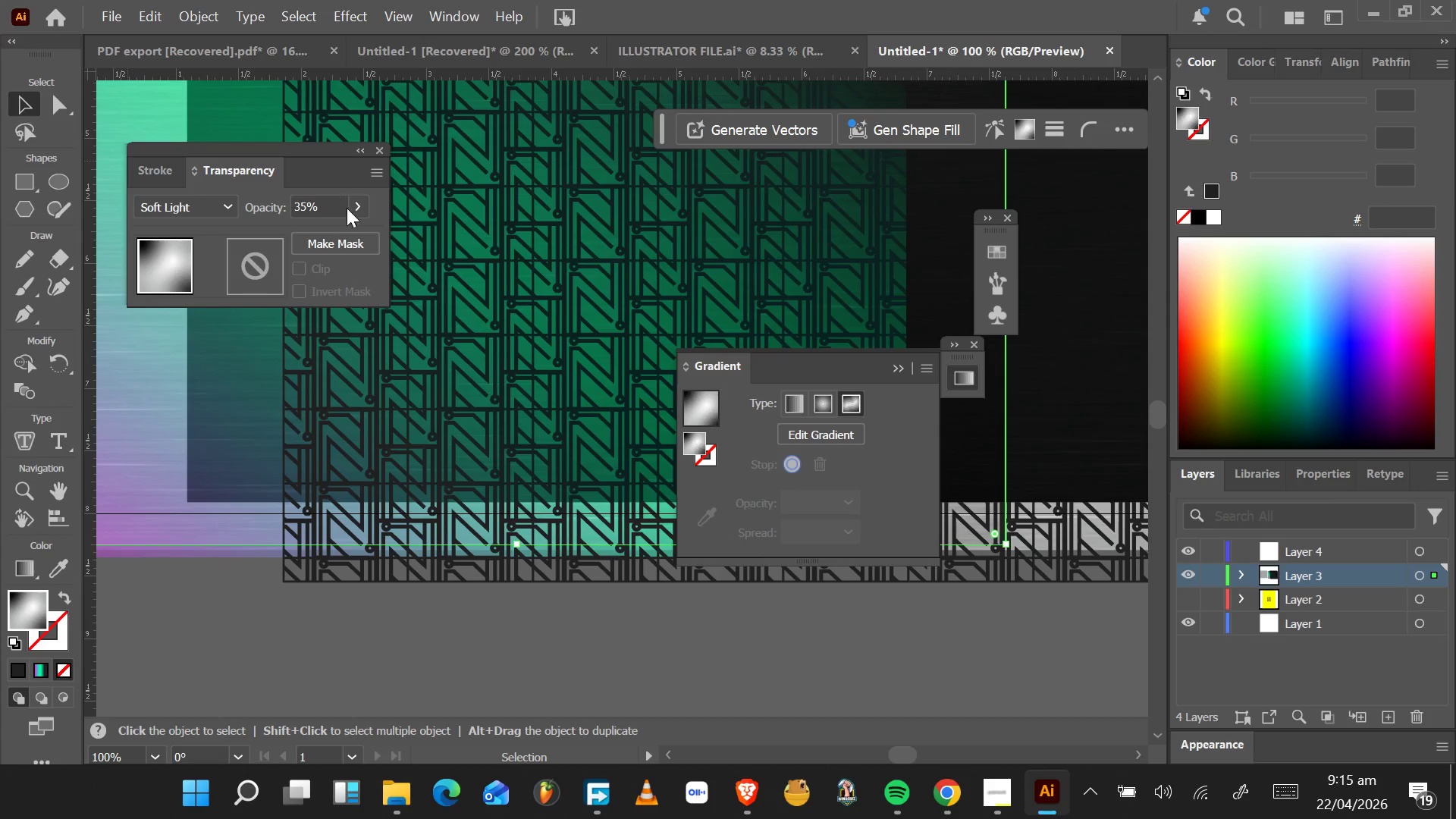 
left_click([357, 210])
 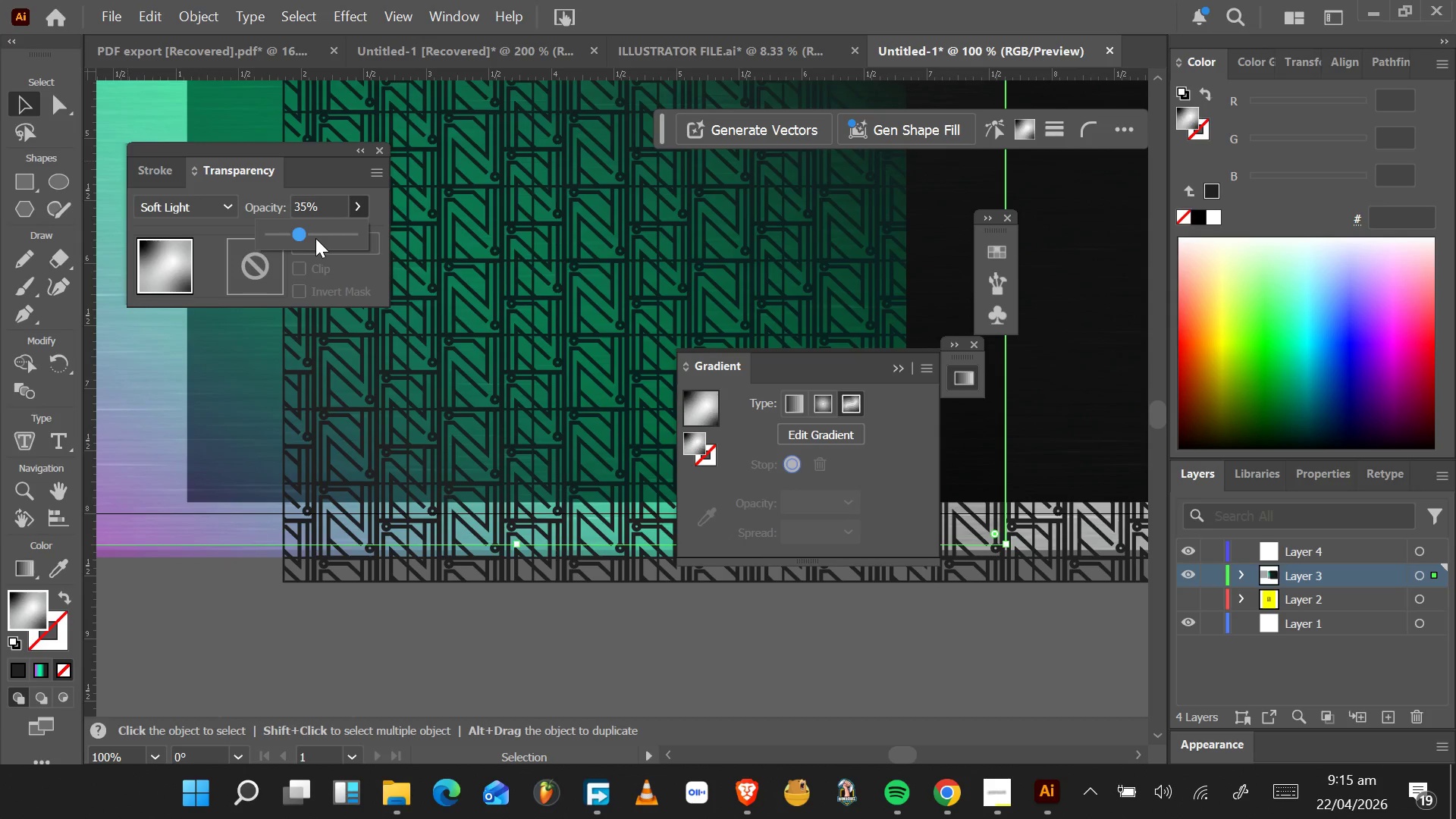 
left_click_drag(start_coordinate=[313, 236], to_coordinate=[282, 237])
 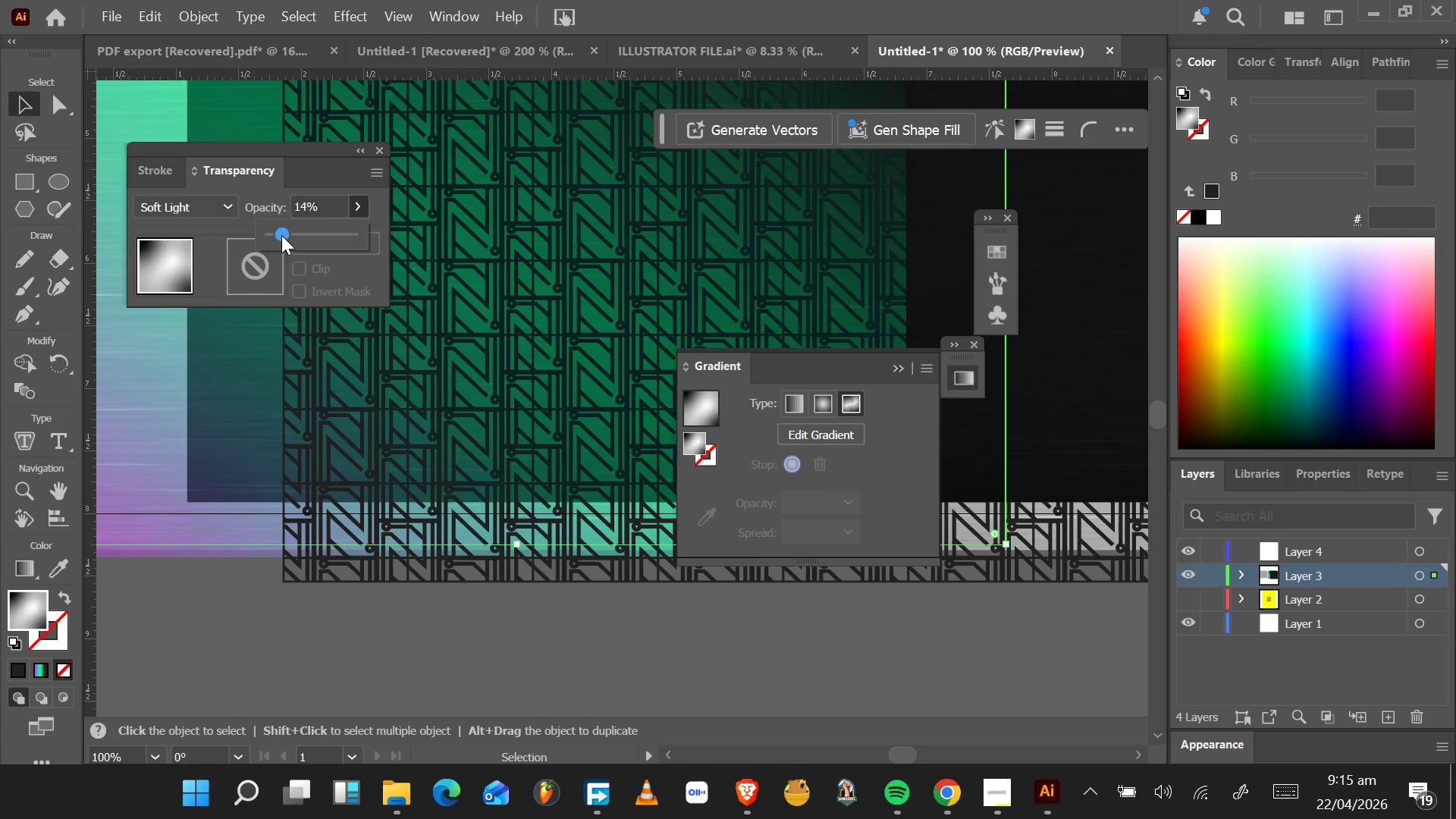 
left_click_drag(start_coordinate=[281, 233], to_coordinate=[270, 234])
 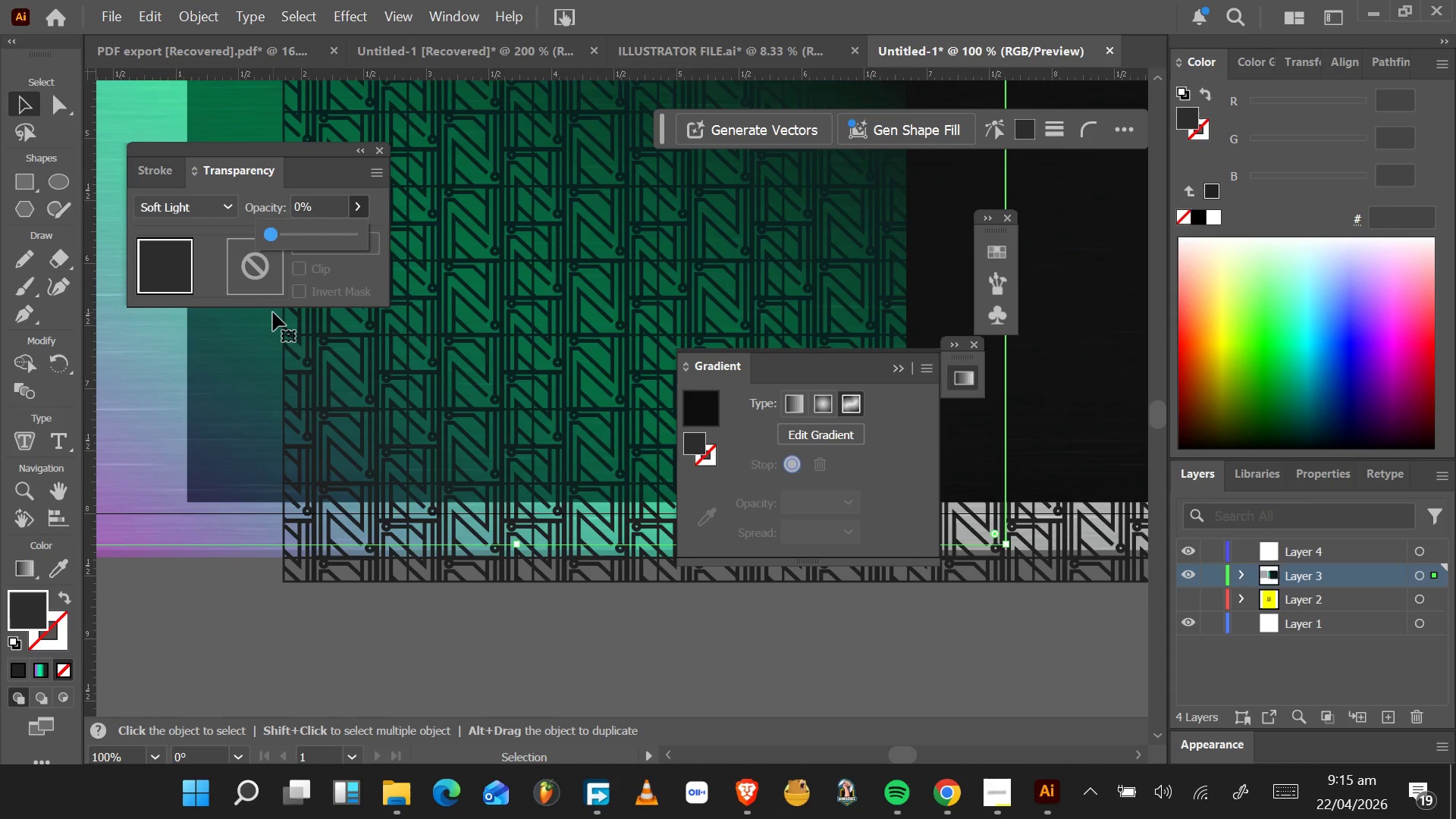 
key(Control+Z)
 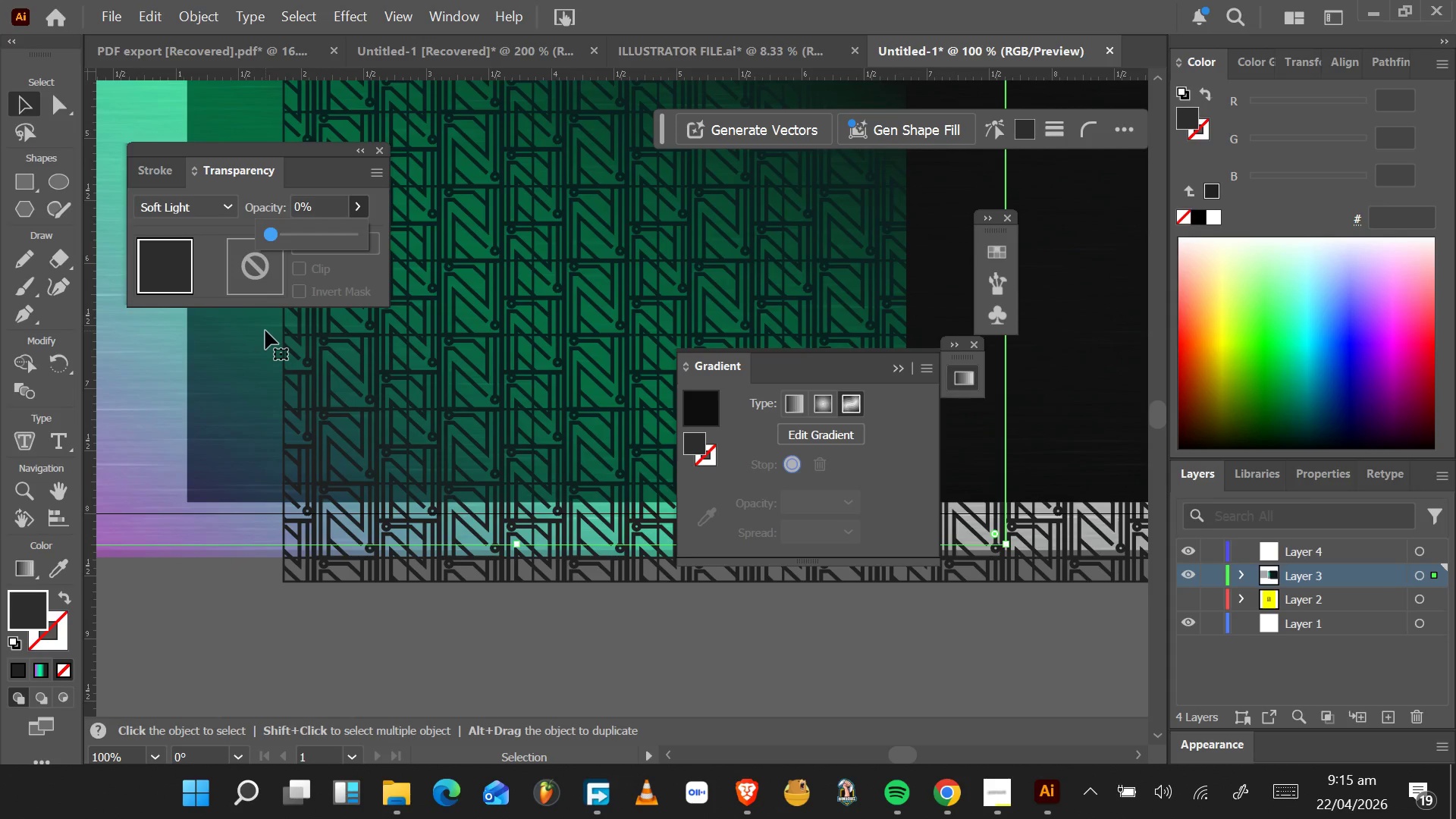 
key(Control+Z)
 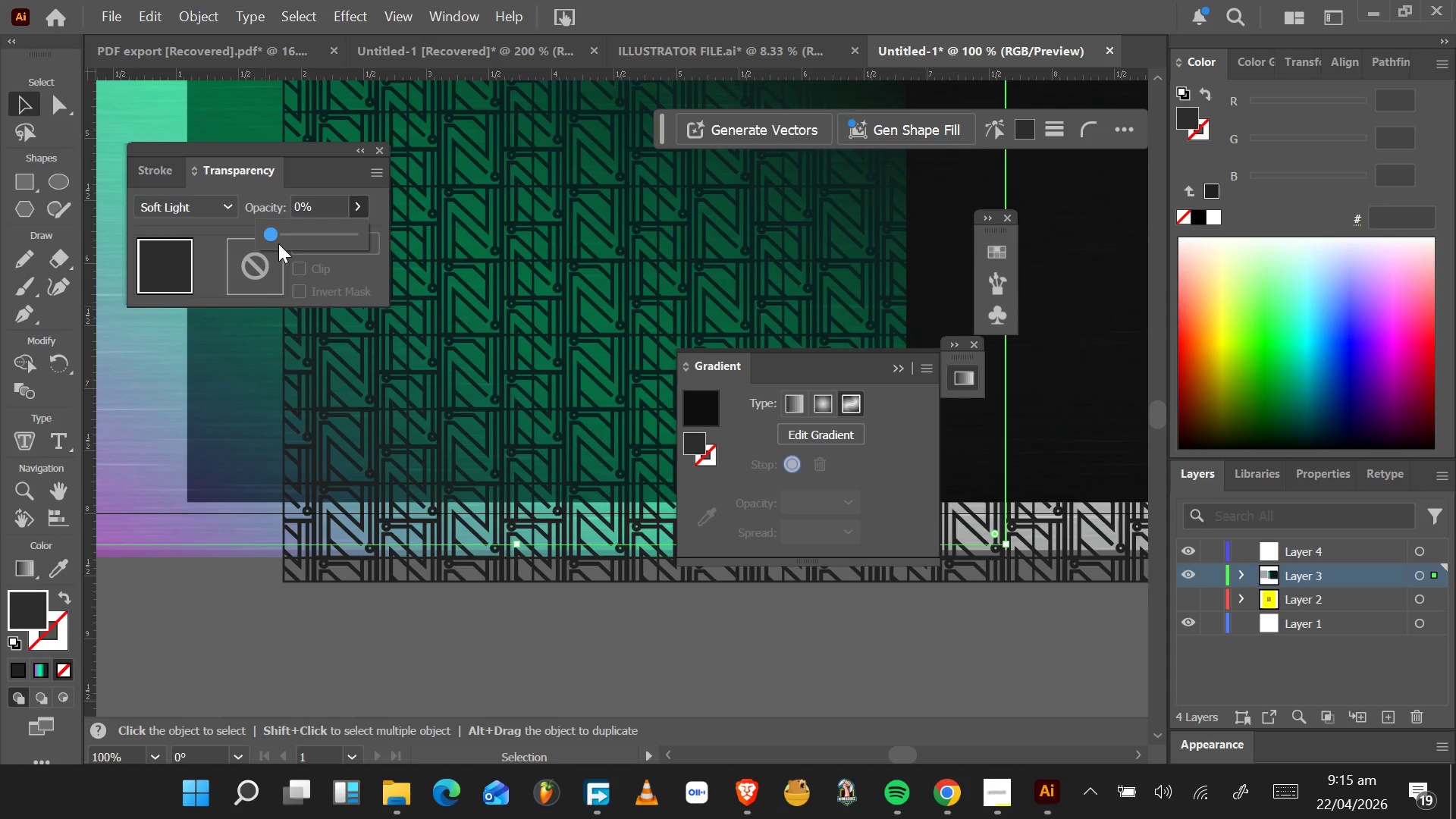 
left_click_drag(start_coordinate=[276, 235], to_coordinate=[297, 242])
 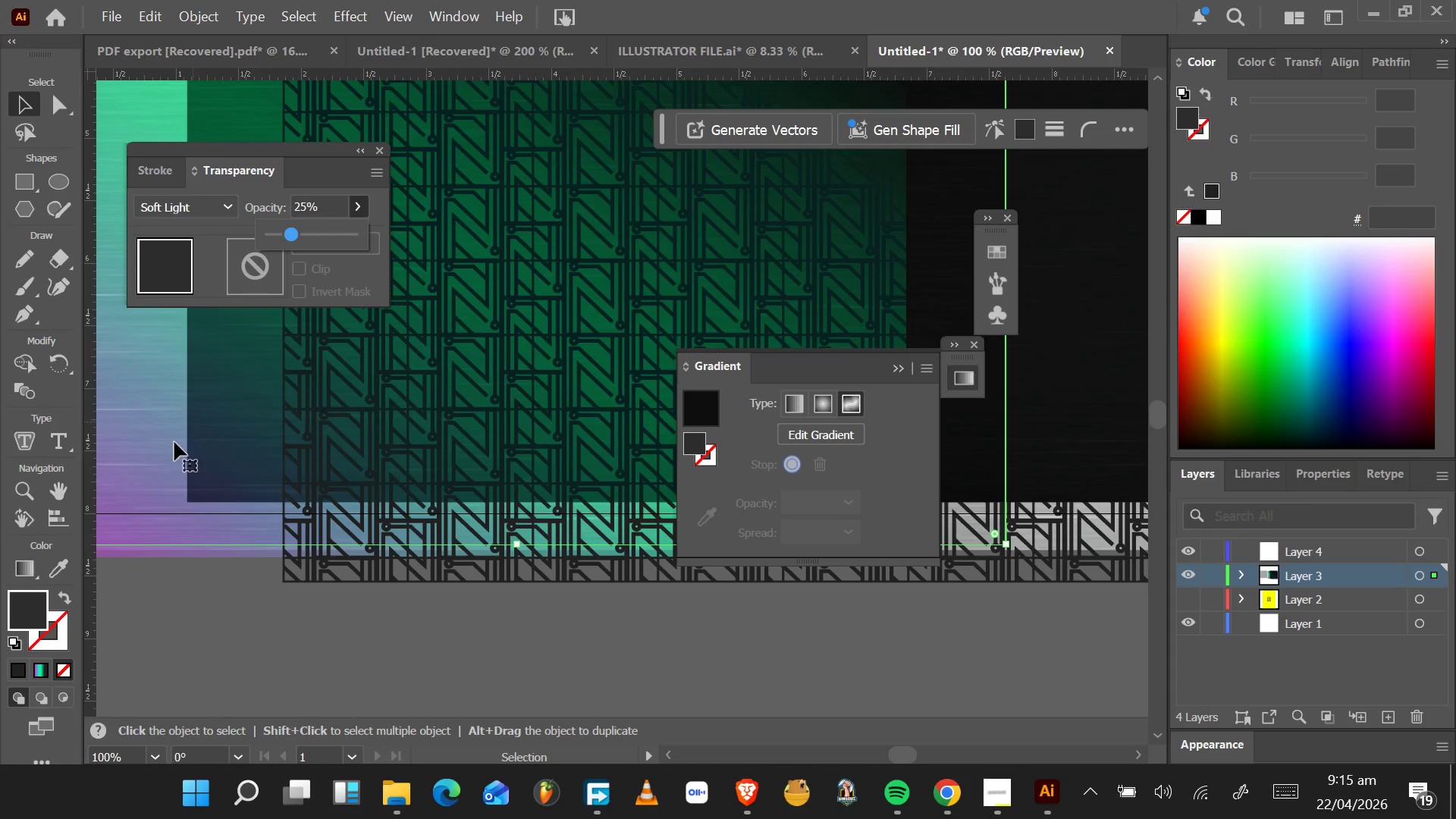 
left_click([146, 444])
 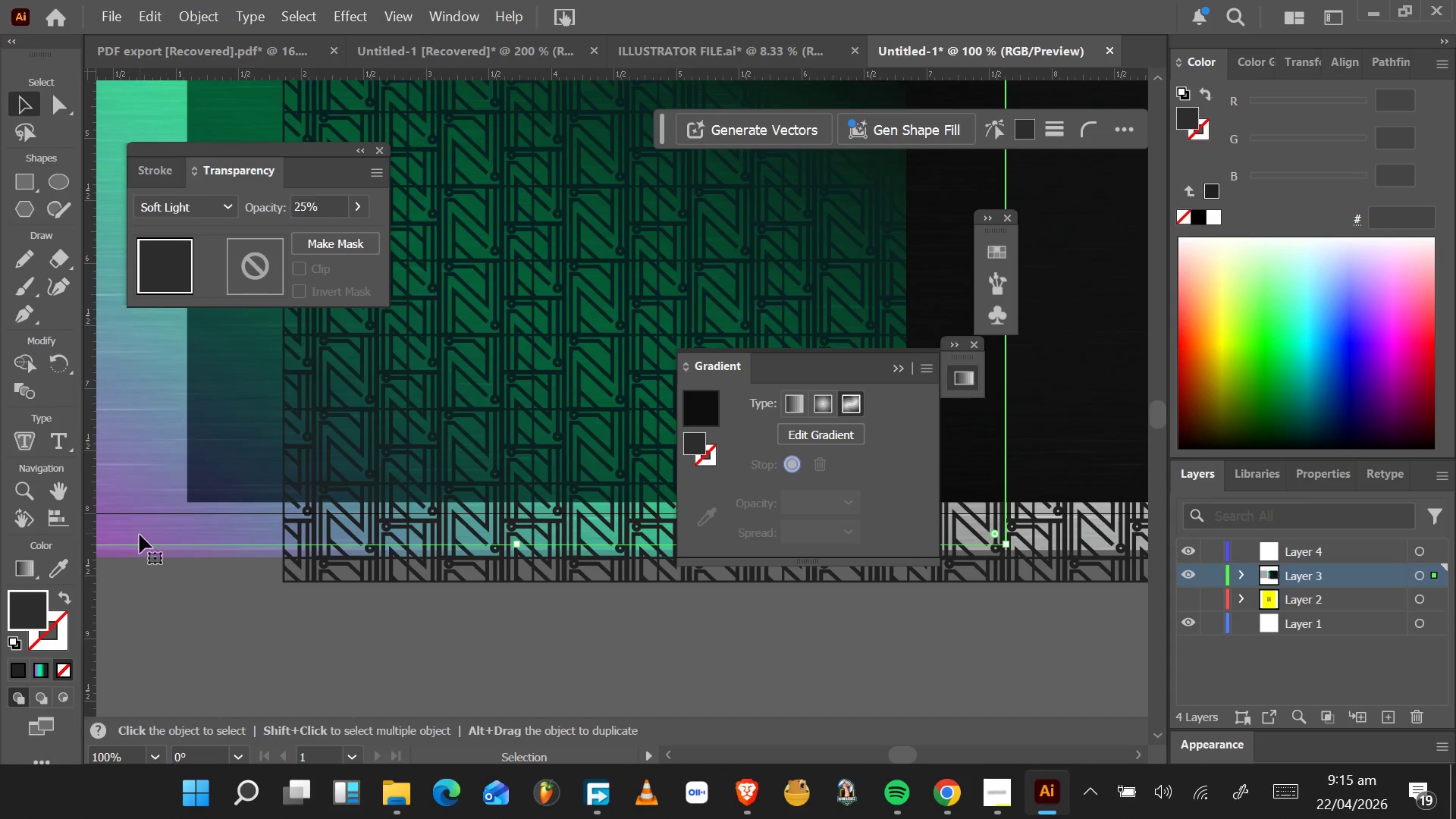 
left_click([140, 535])
 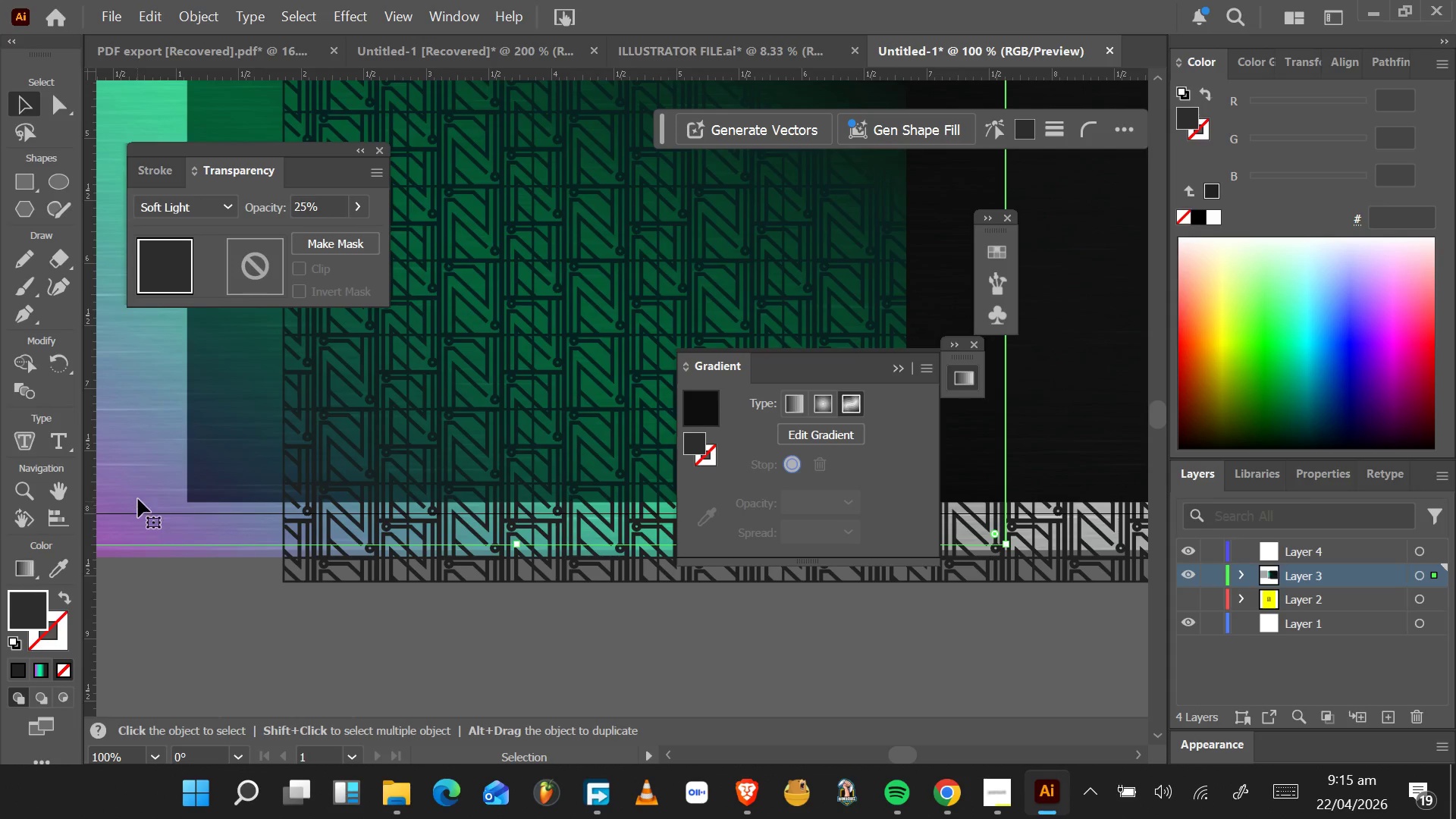 
hold_key(key=AltLeft, duration=0.7)
scroll: coordinate [136, 482], scroll_direction: down, amount: 6.0
 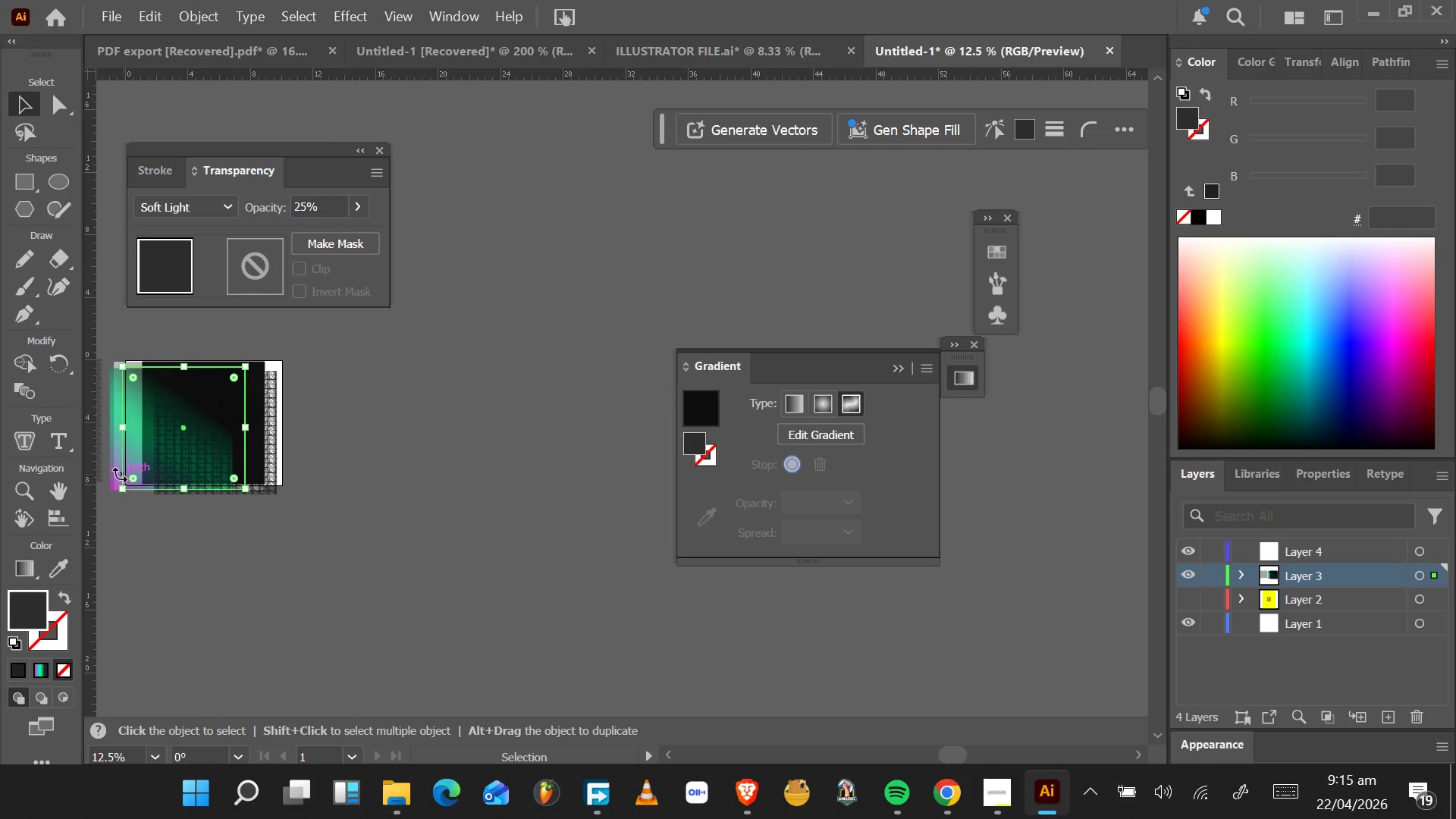 
hold_key(key=AltLeft, duration=0.67)
scroll: coordinate [100, 478], scroll_direction: up, amount: 5.0
 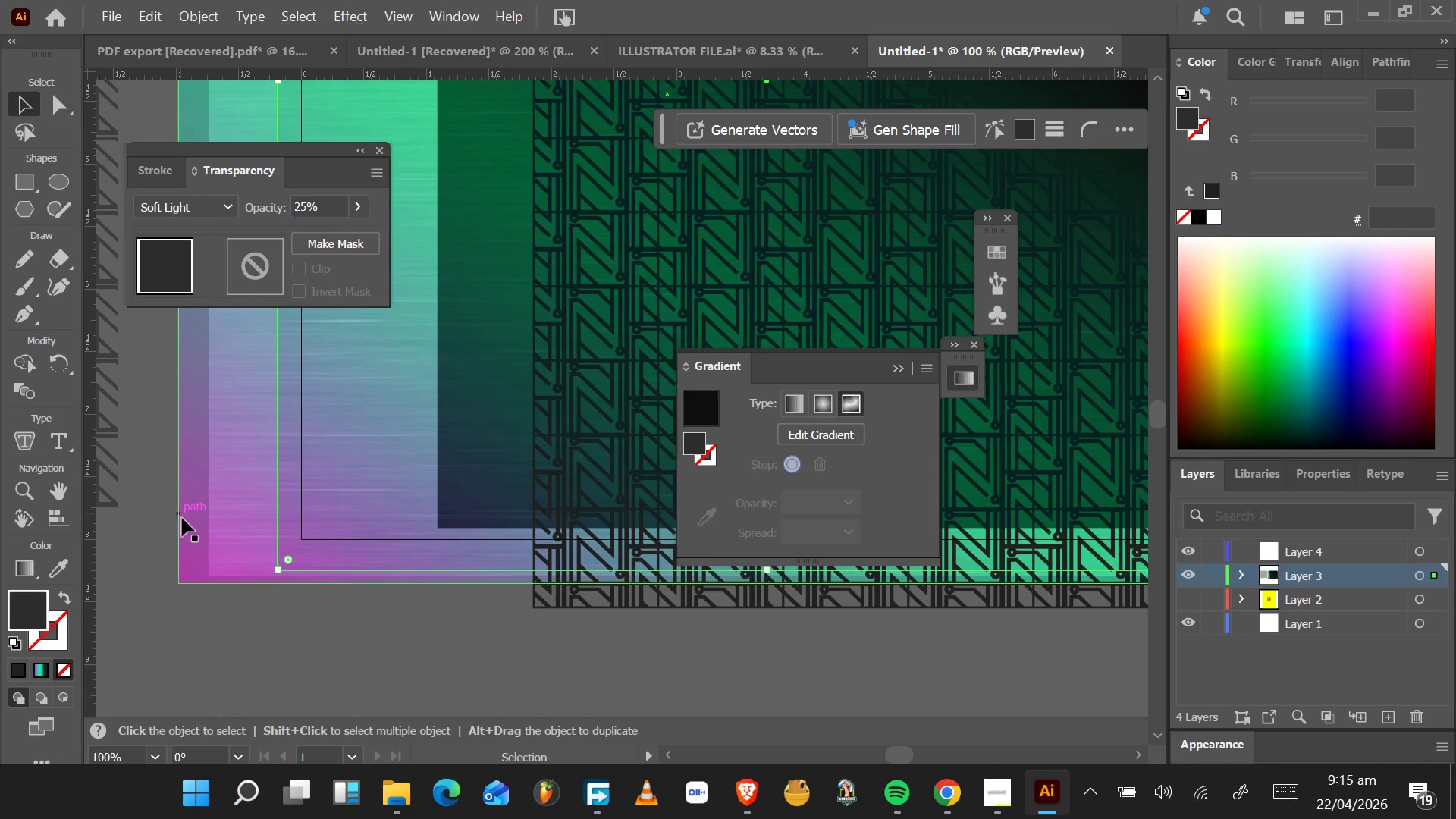 
left_click([184, 522])
 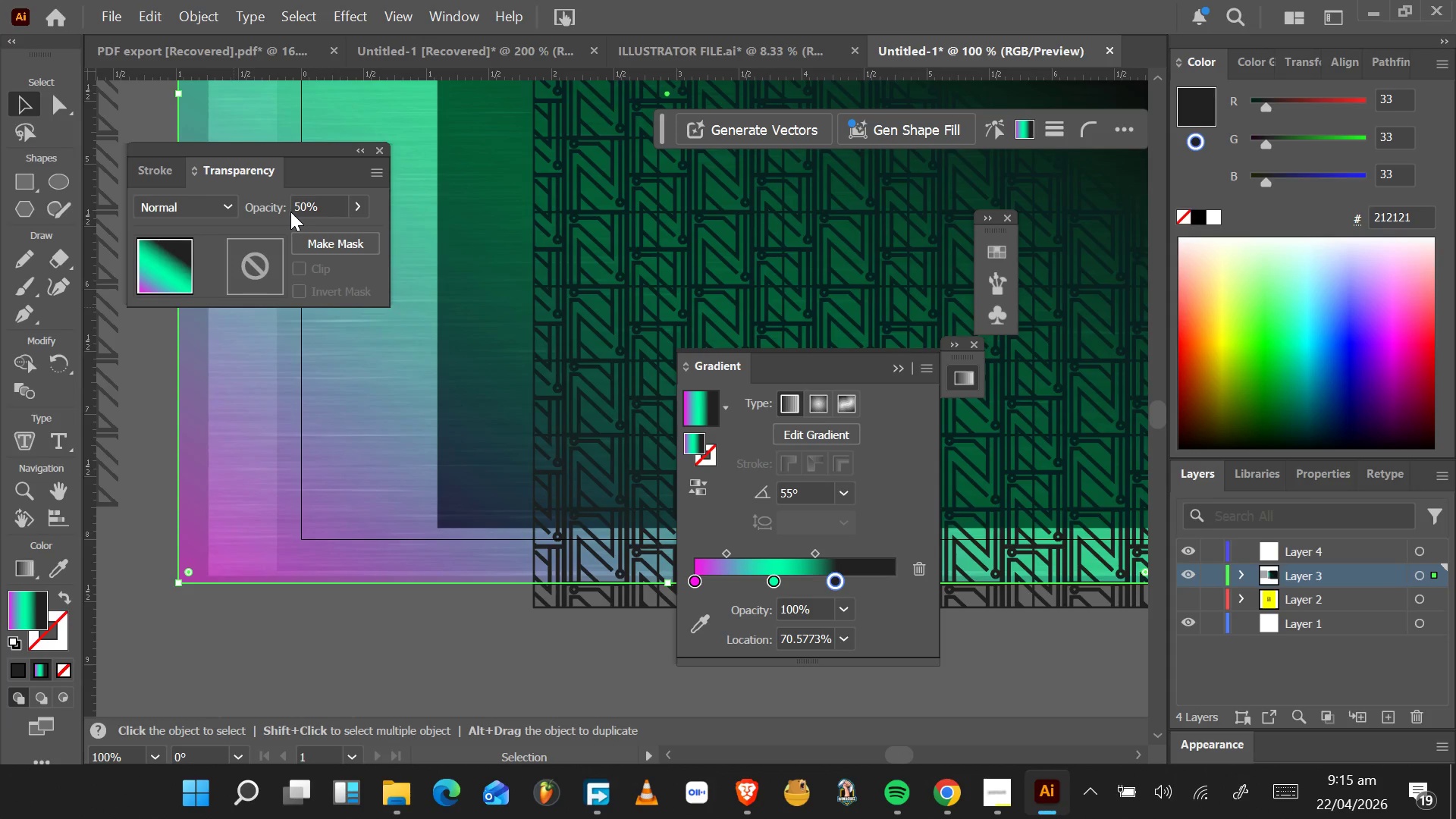 
left_click_drag(start_coordinate=[276, 212], to_coordinate=[265, 213])
 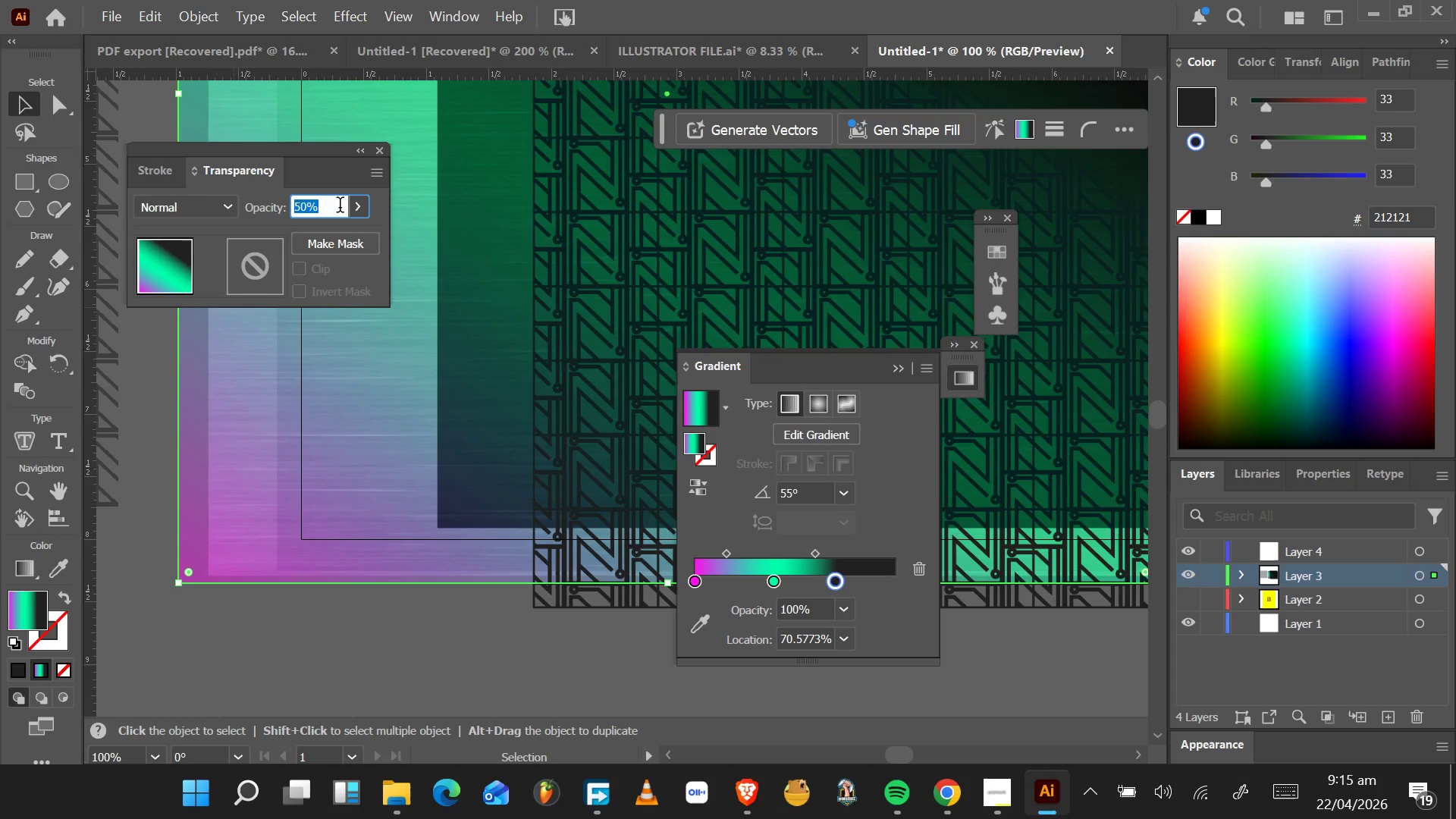 
left_click([364, 209])
 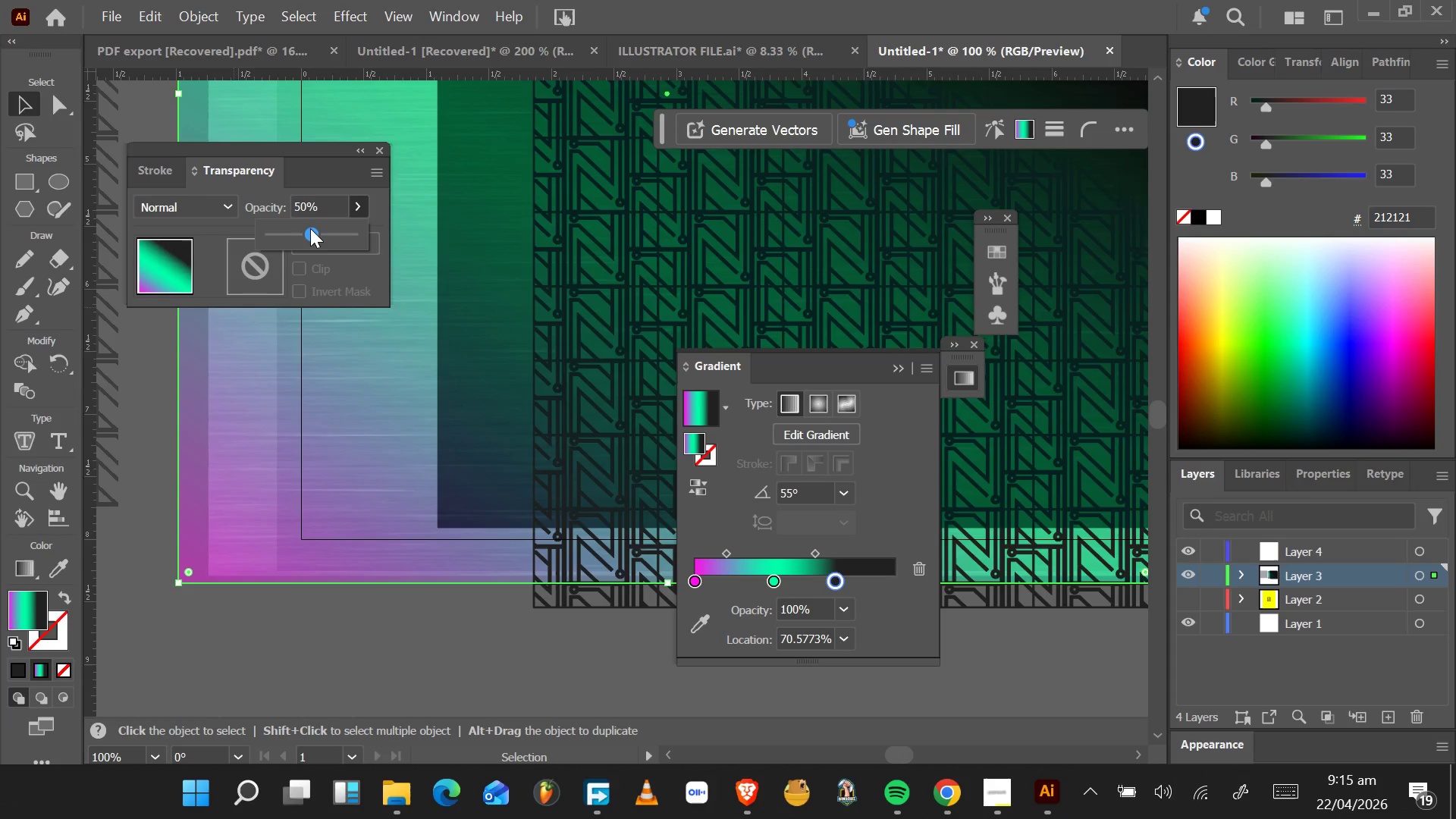 
left_click_drag(start_coordinate=[310, 228], to_coordinate=[297, 237])
 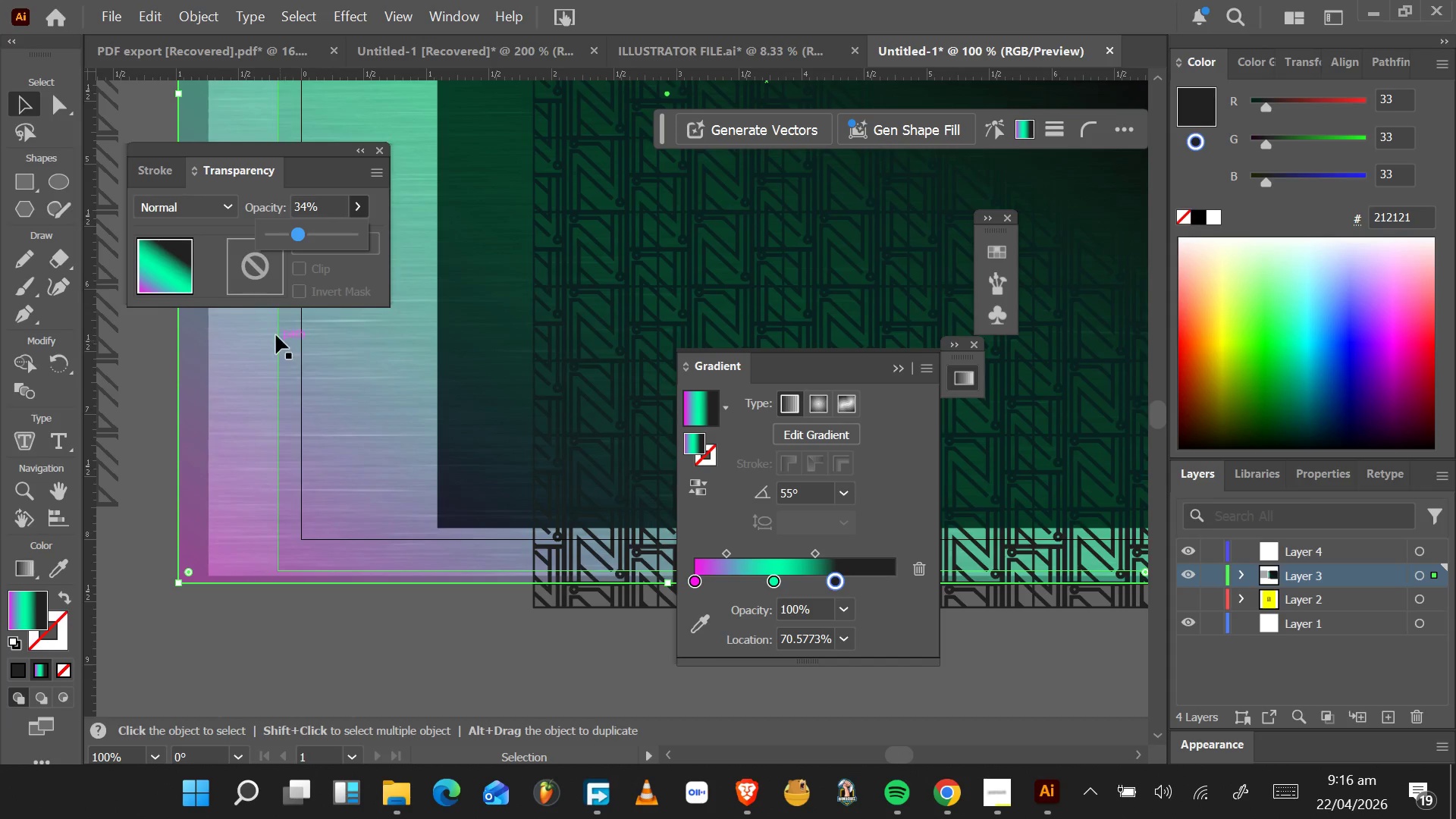 
left_click([218, 209])
 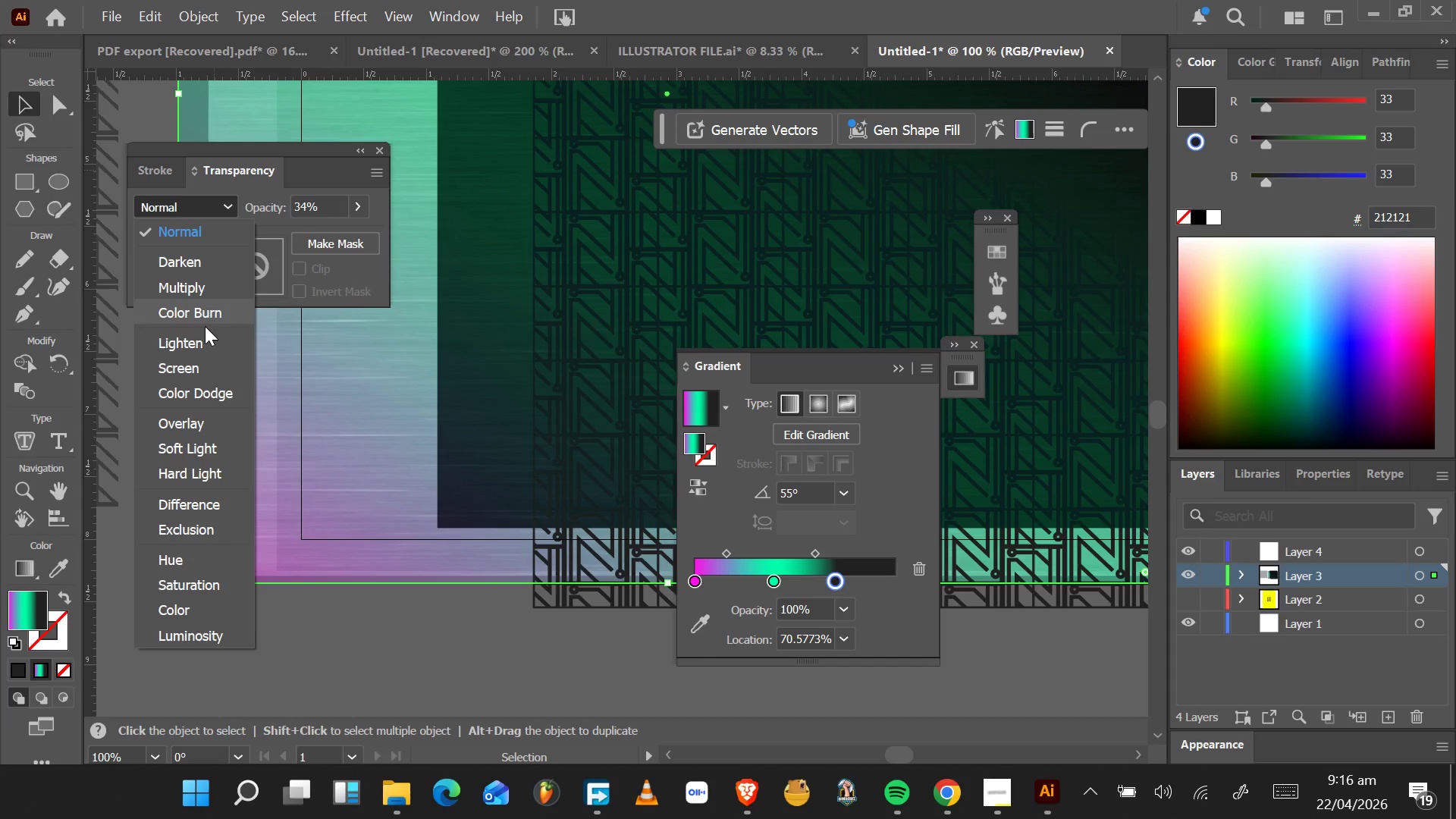 
mouse_move([218, 312])
 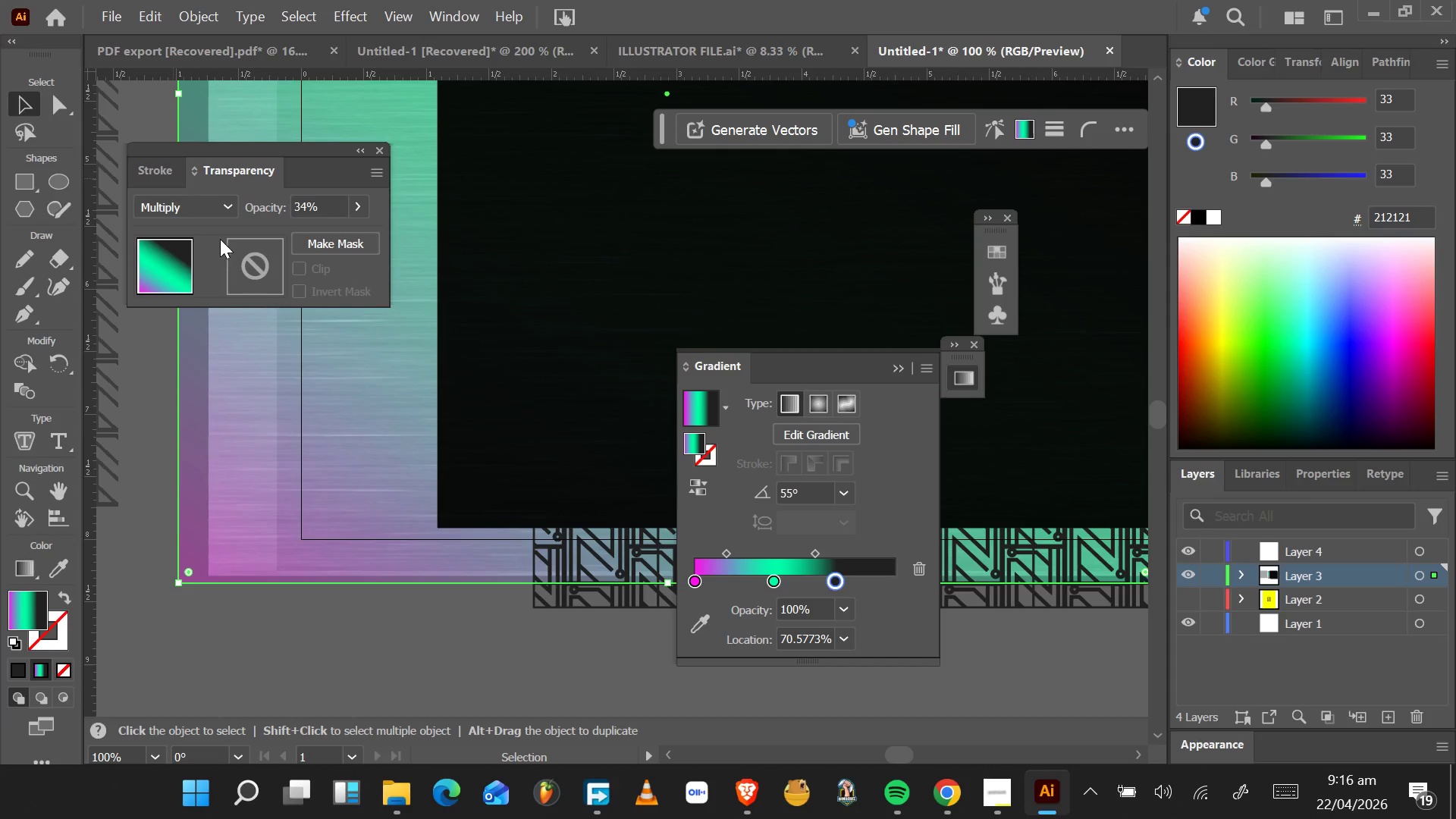 
left_click([216, 205])
 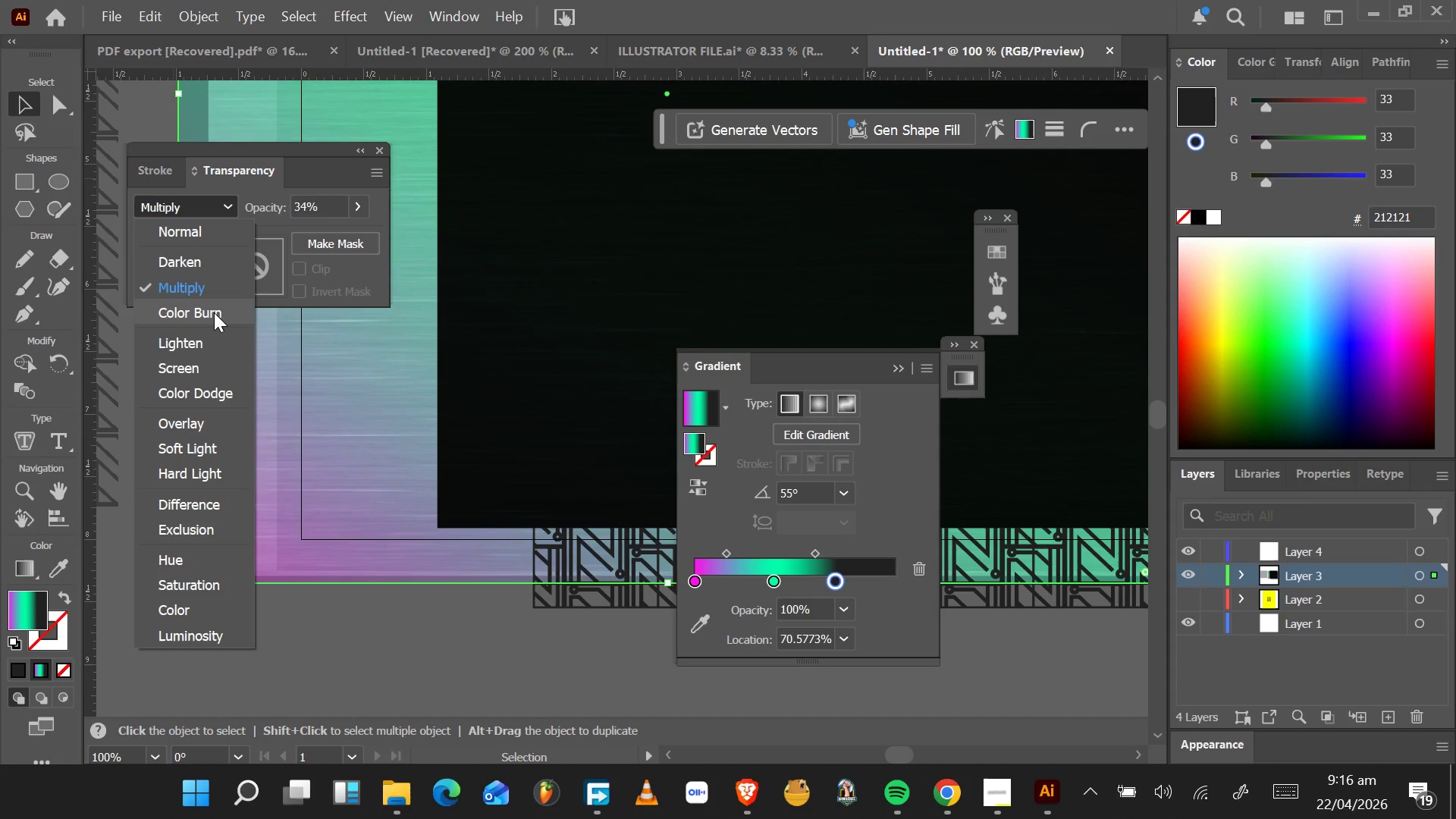 
left_click([214, 312])
 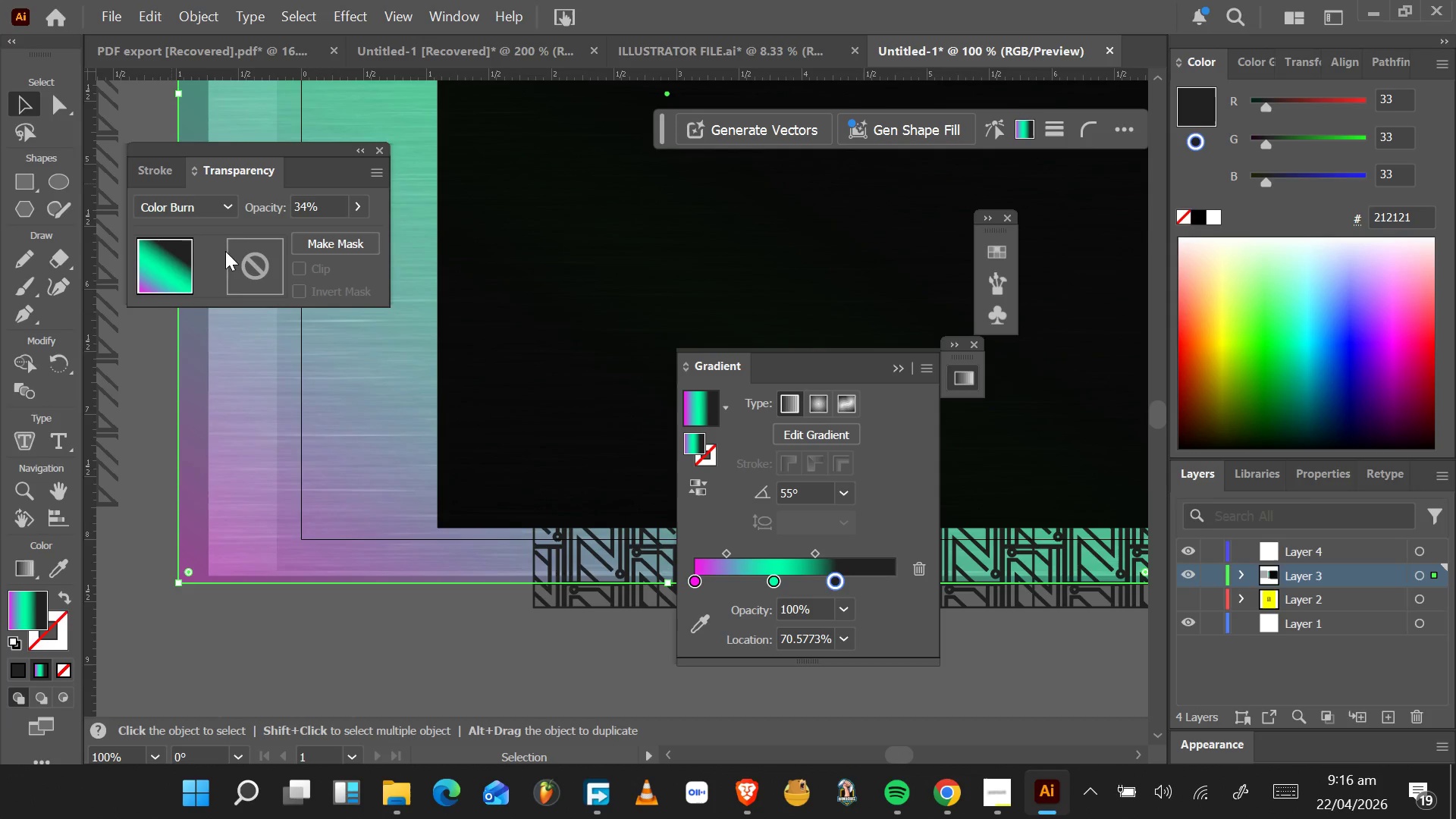 
left_click([218, 214])
 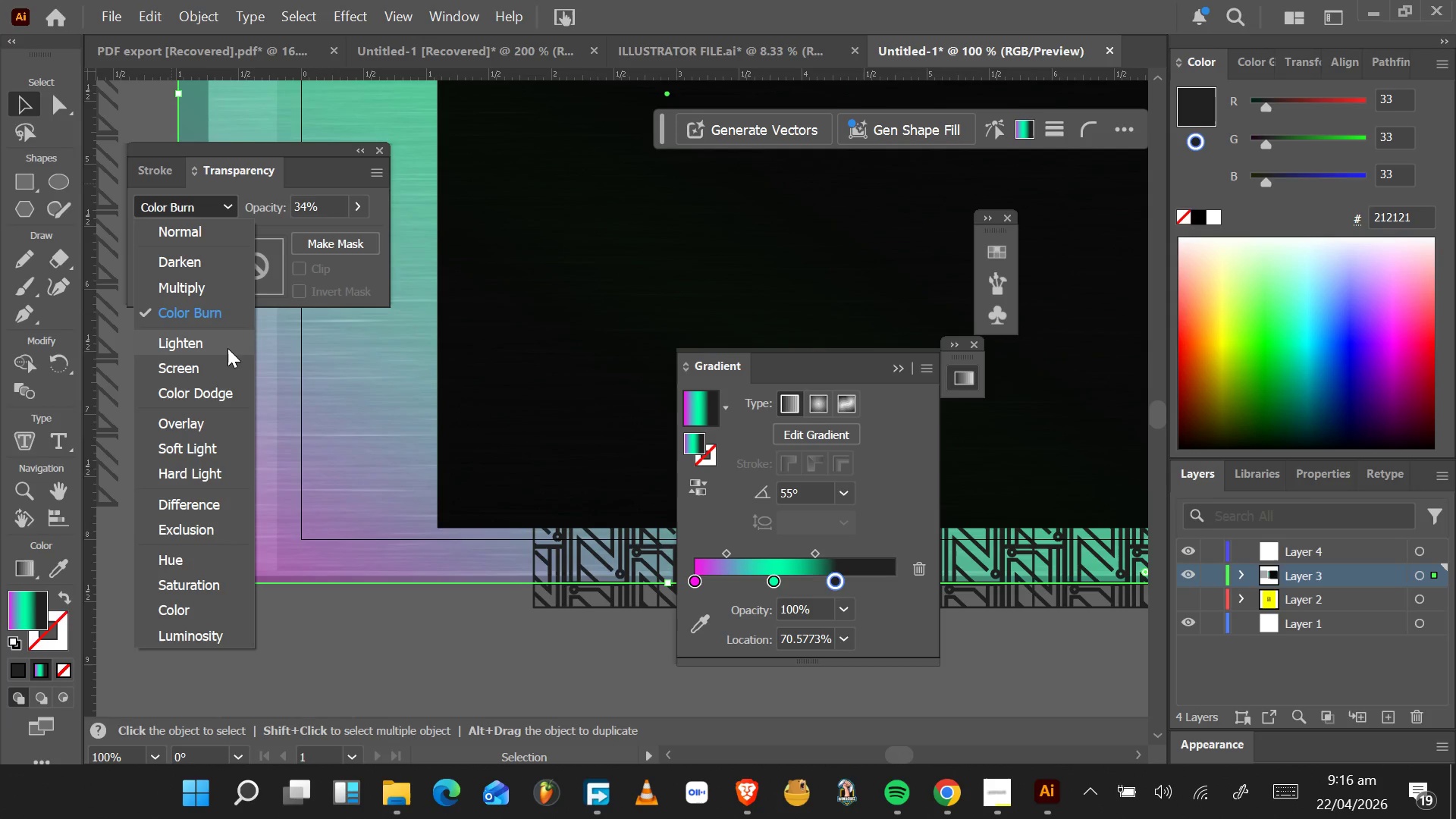 
left_click([227, 349])
 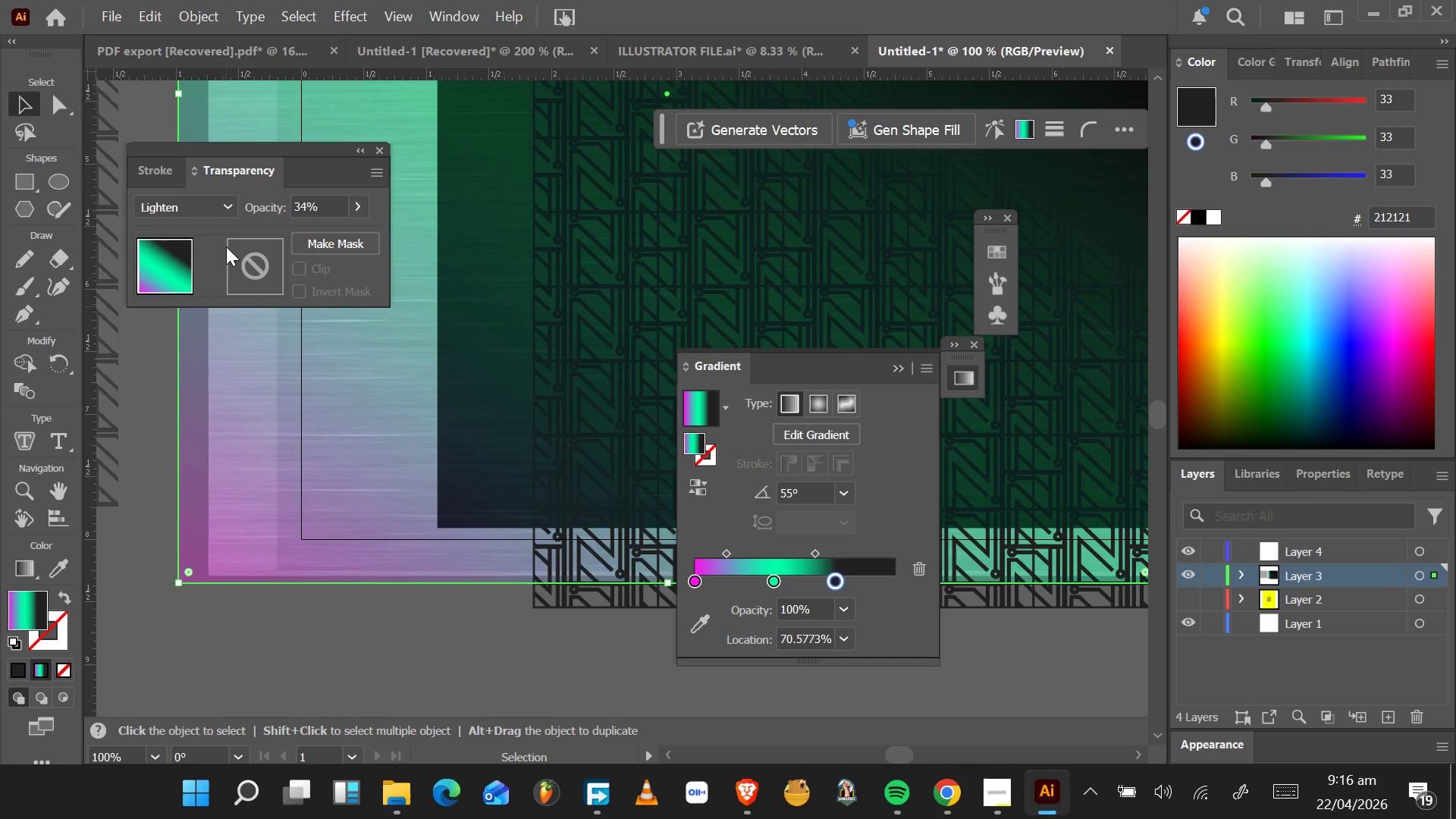 
left_click([222, 210])
 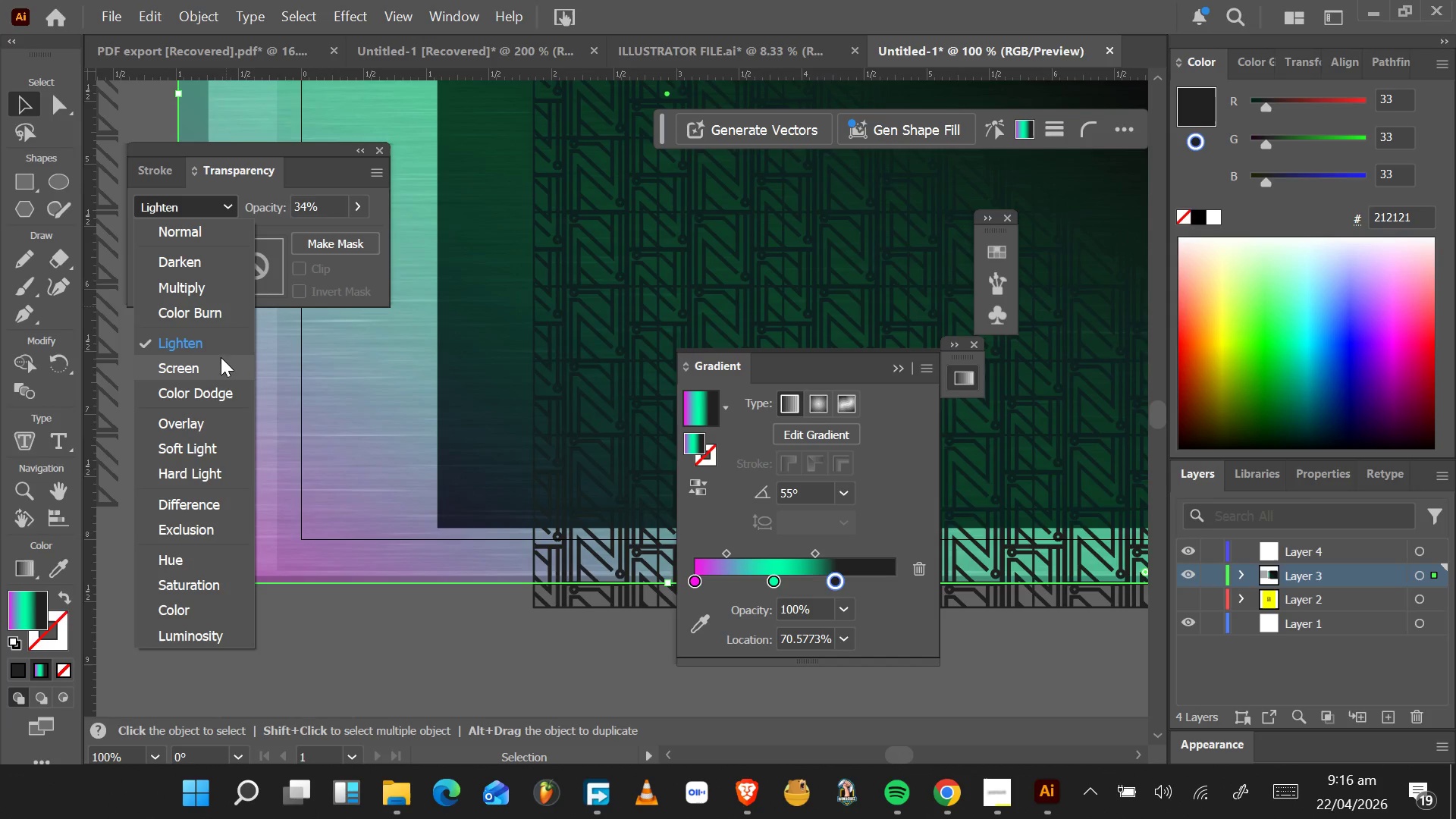 
left_click([220, 361])
 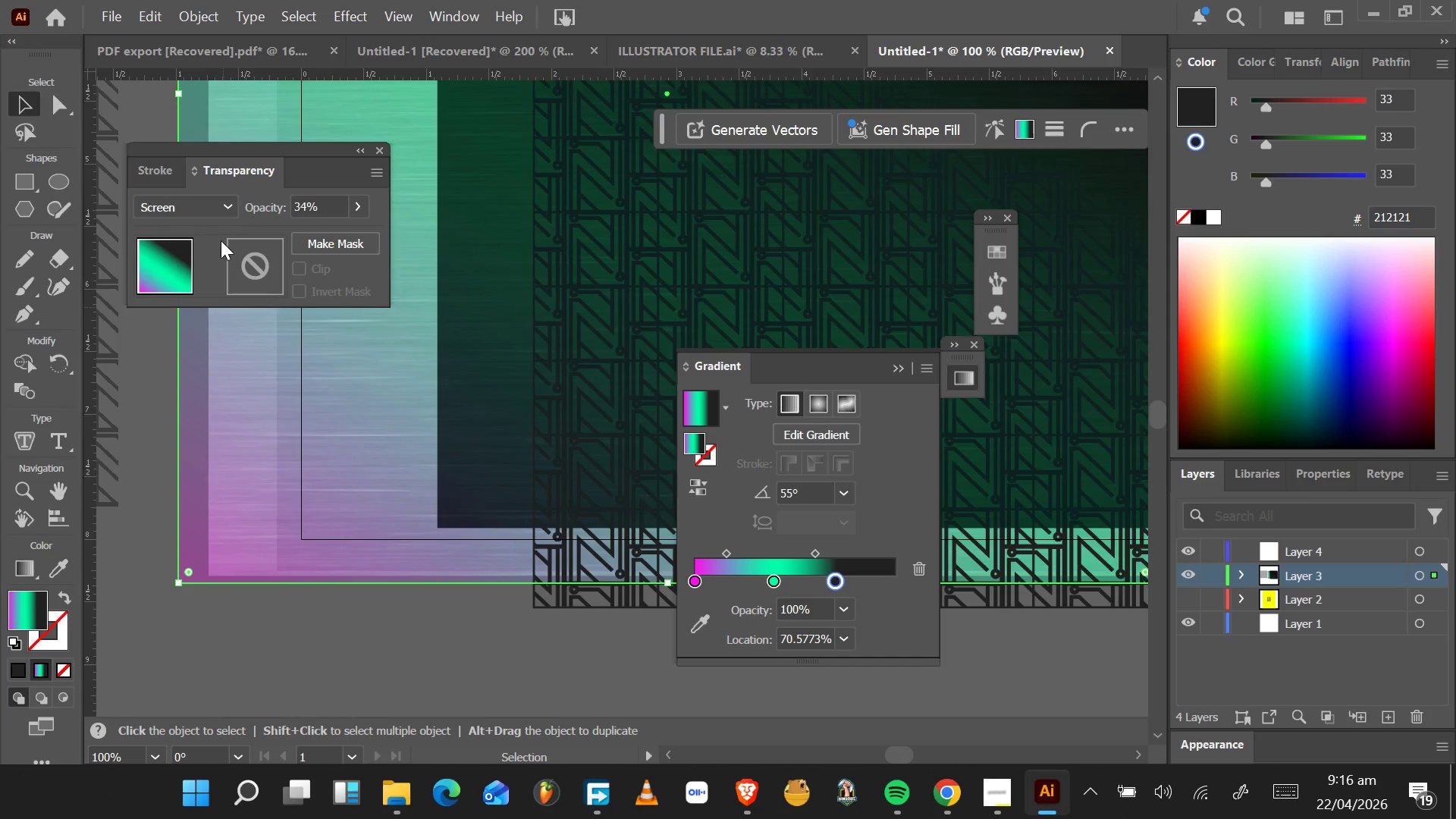 
left_click([224, 215])
 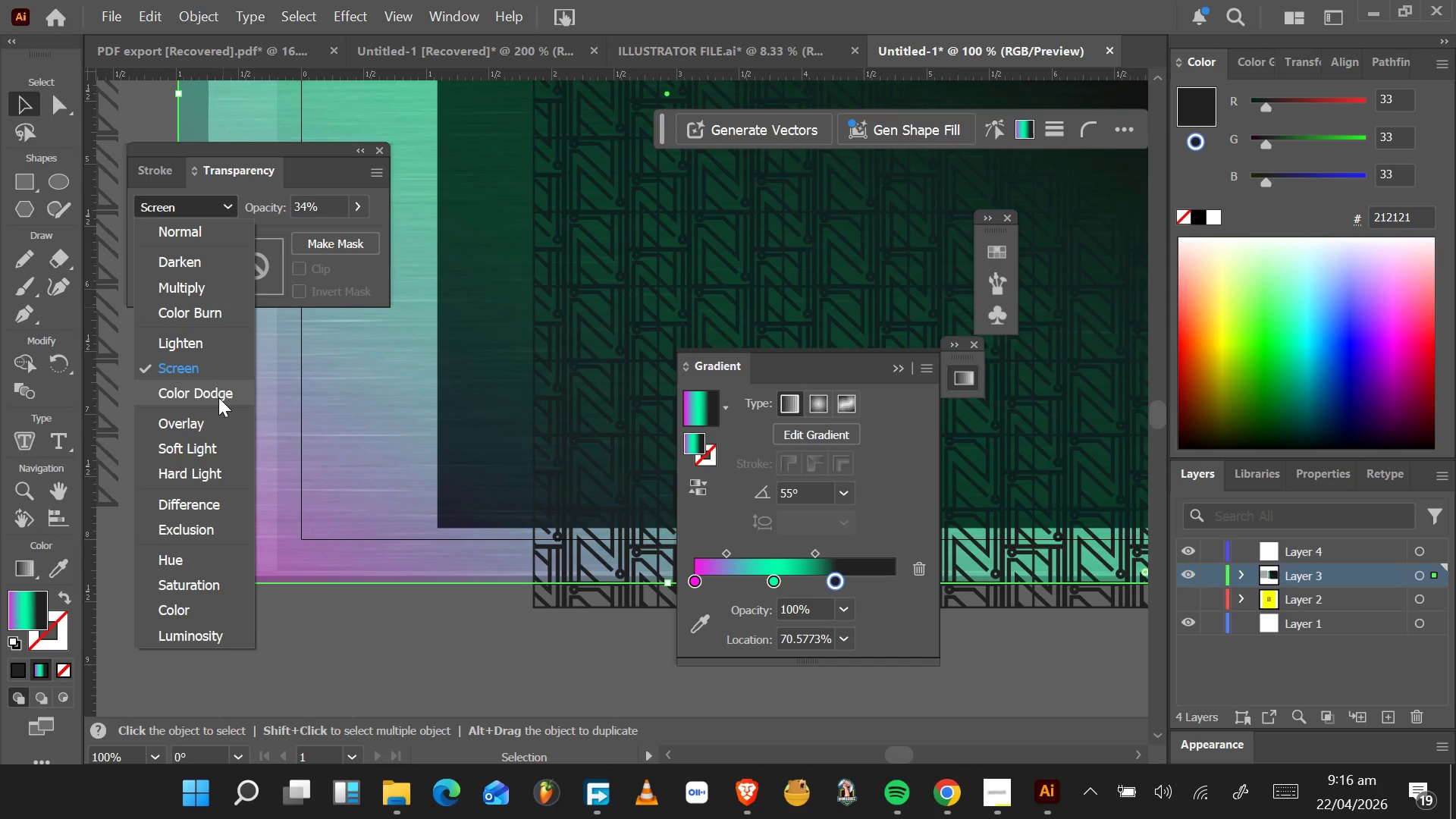 
left_click([218, 397])
 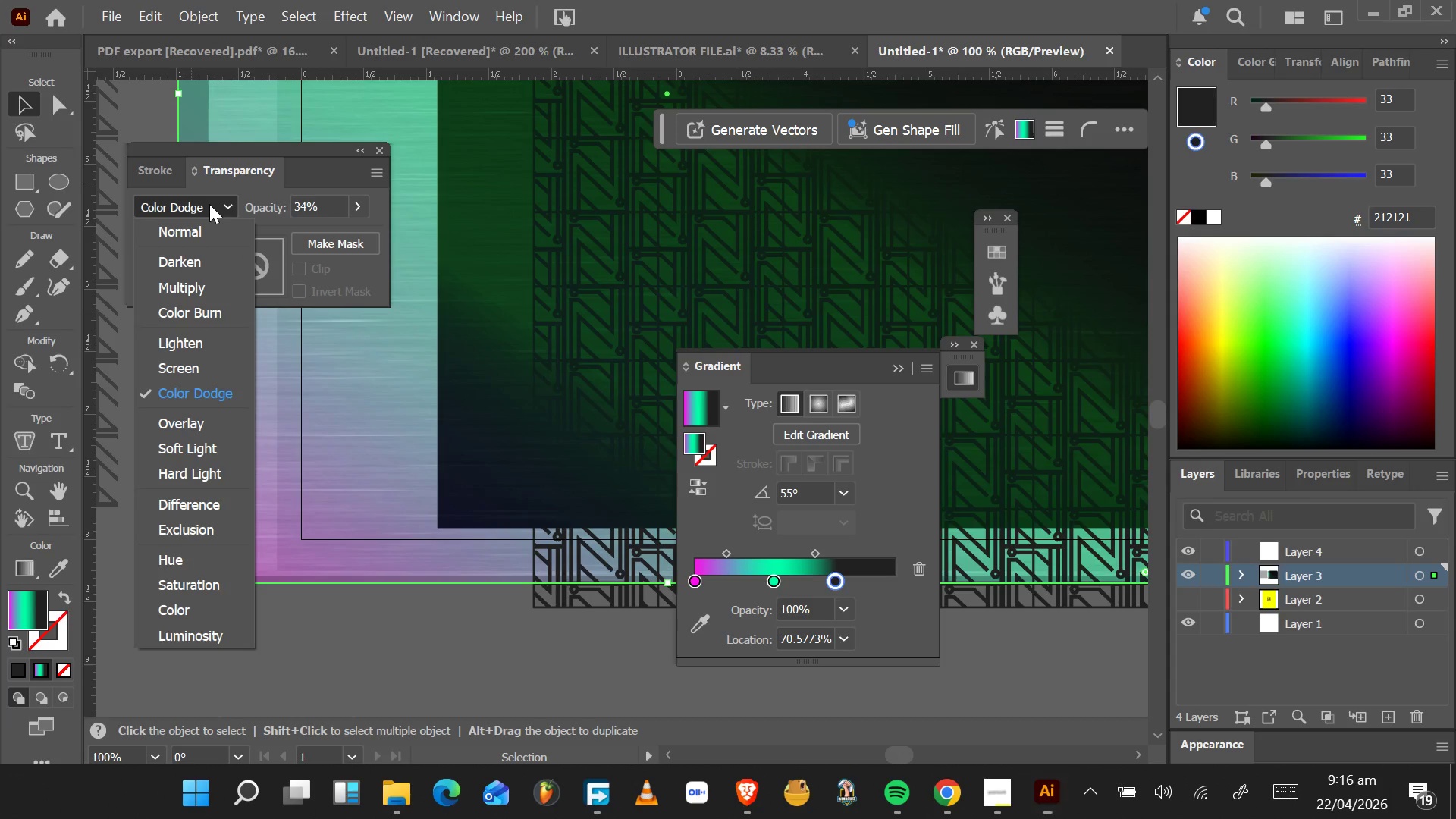 
left_click([199, 420])
 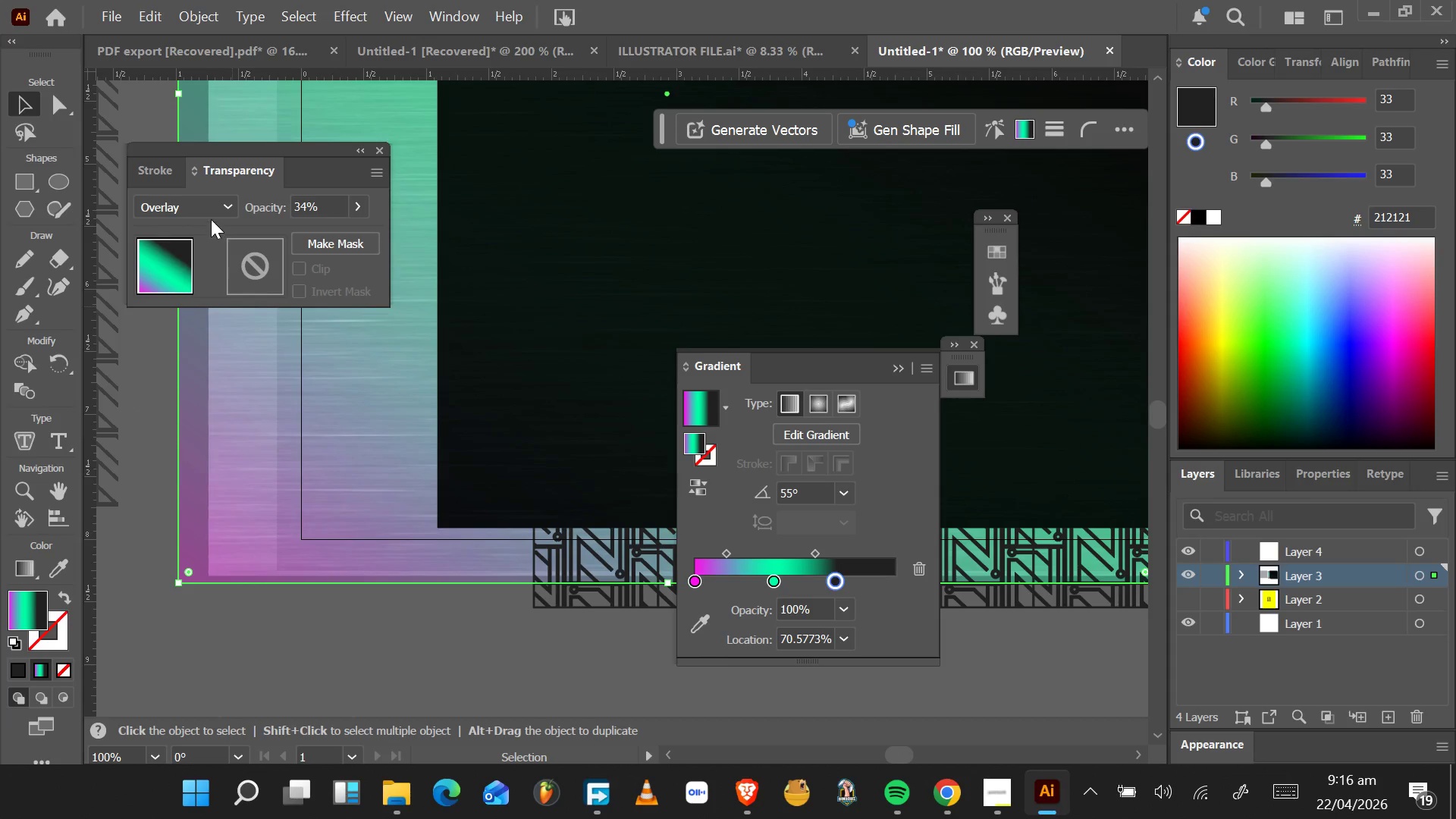 
left_click([219, 206])
 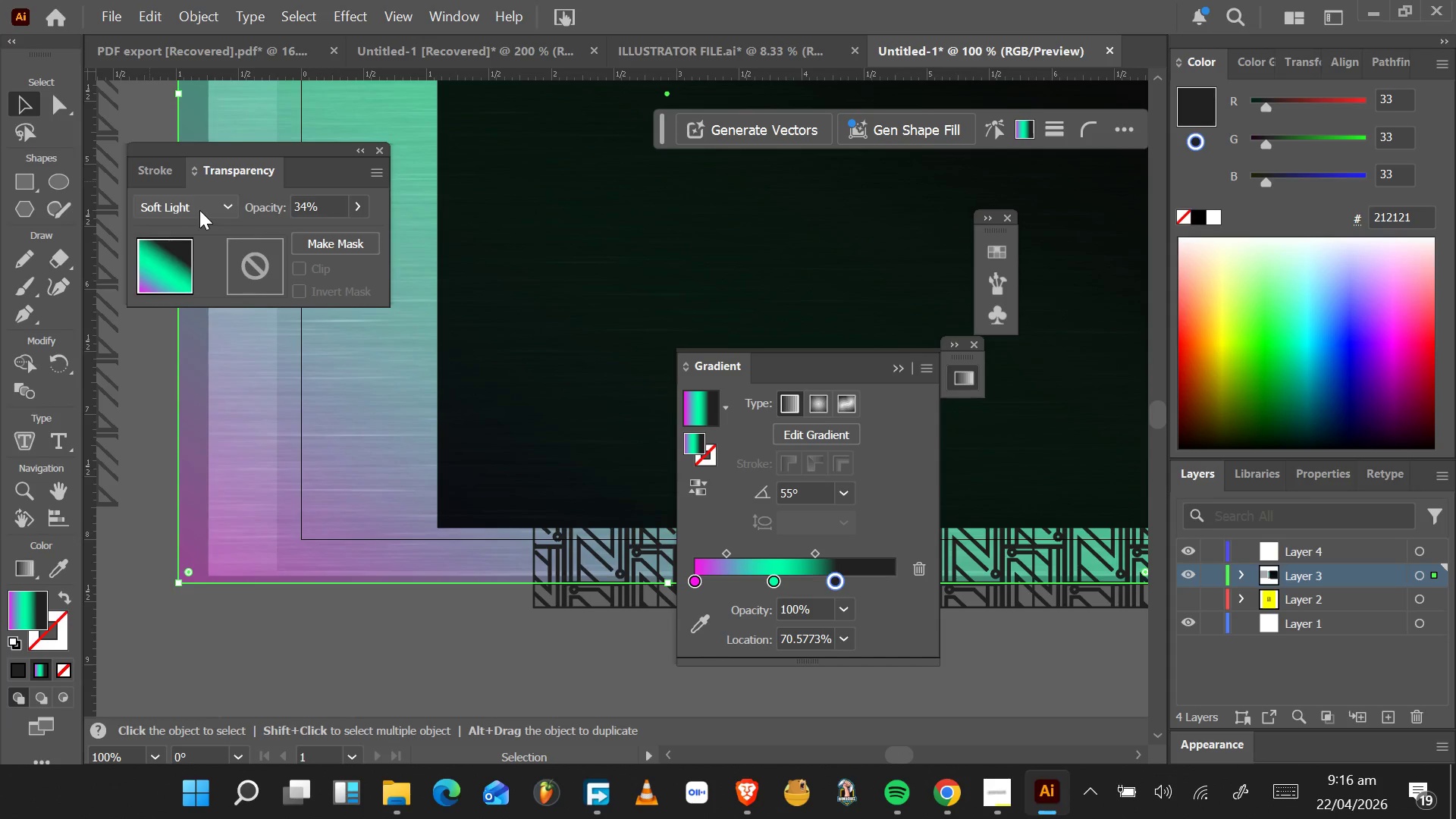 
left_click([221, 466])
 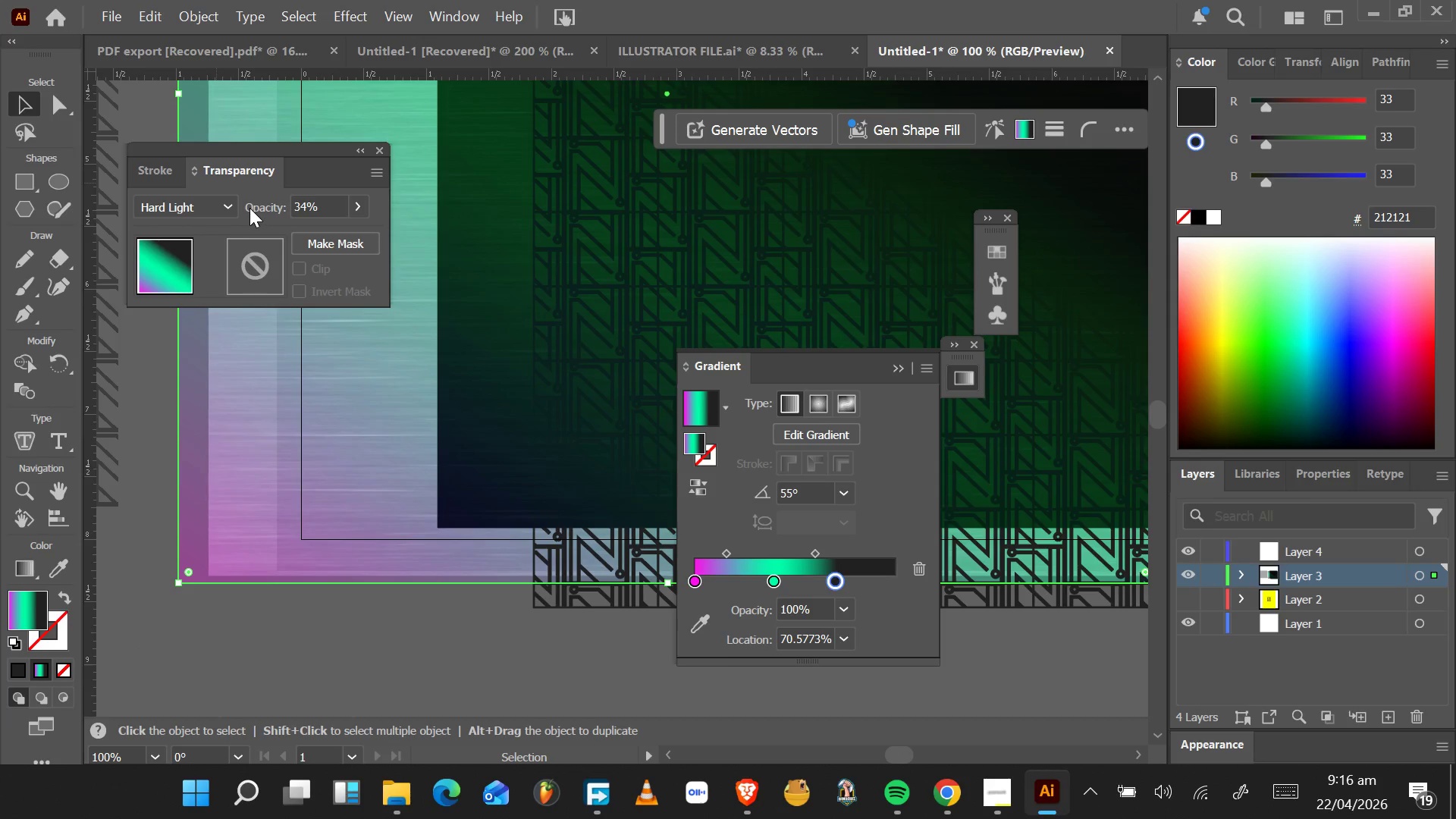 
left_click([218, 199])
 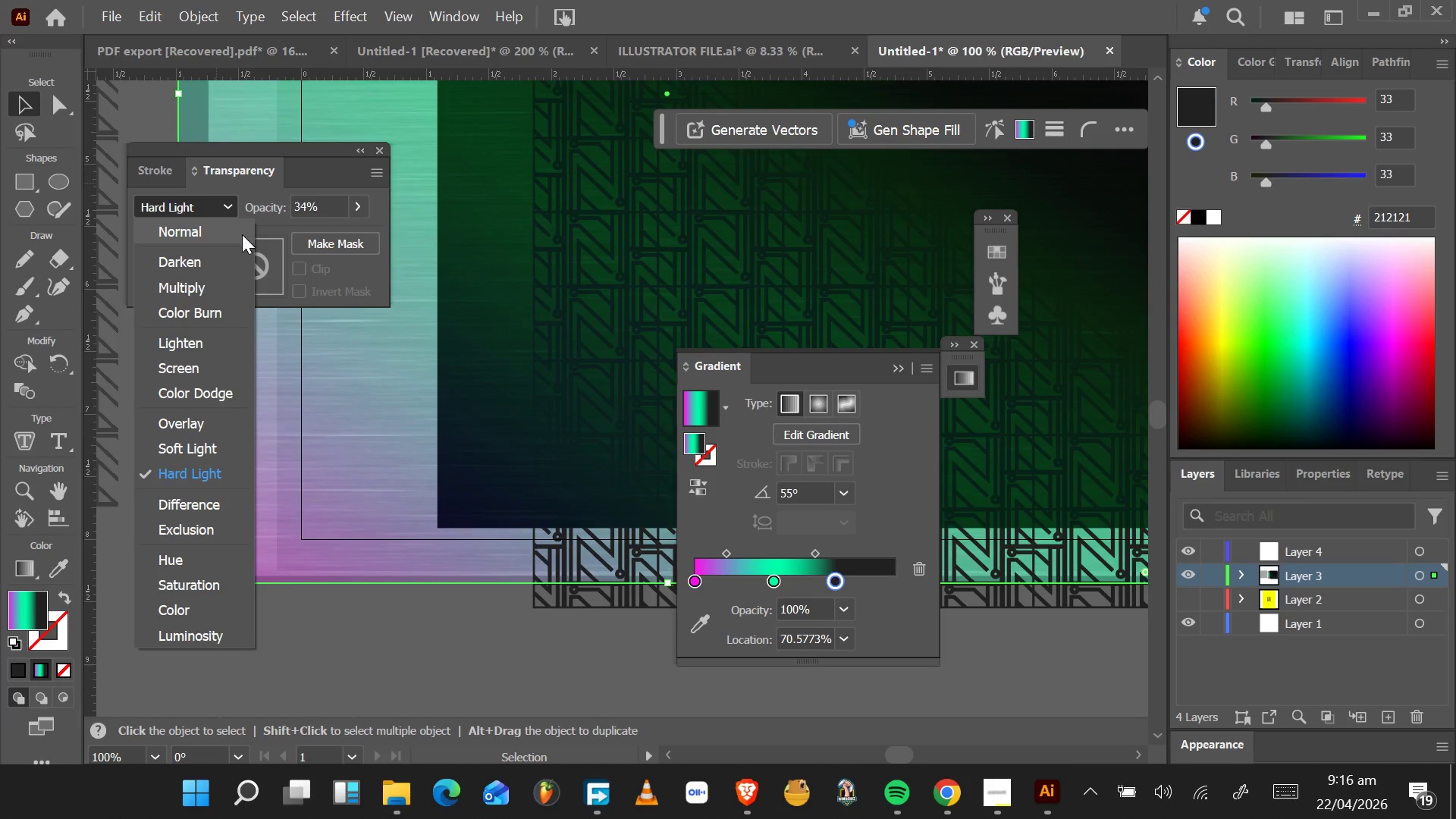 
left_click([227, 233])
 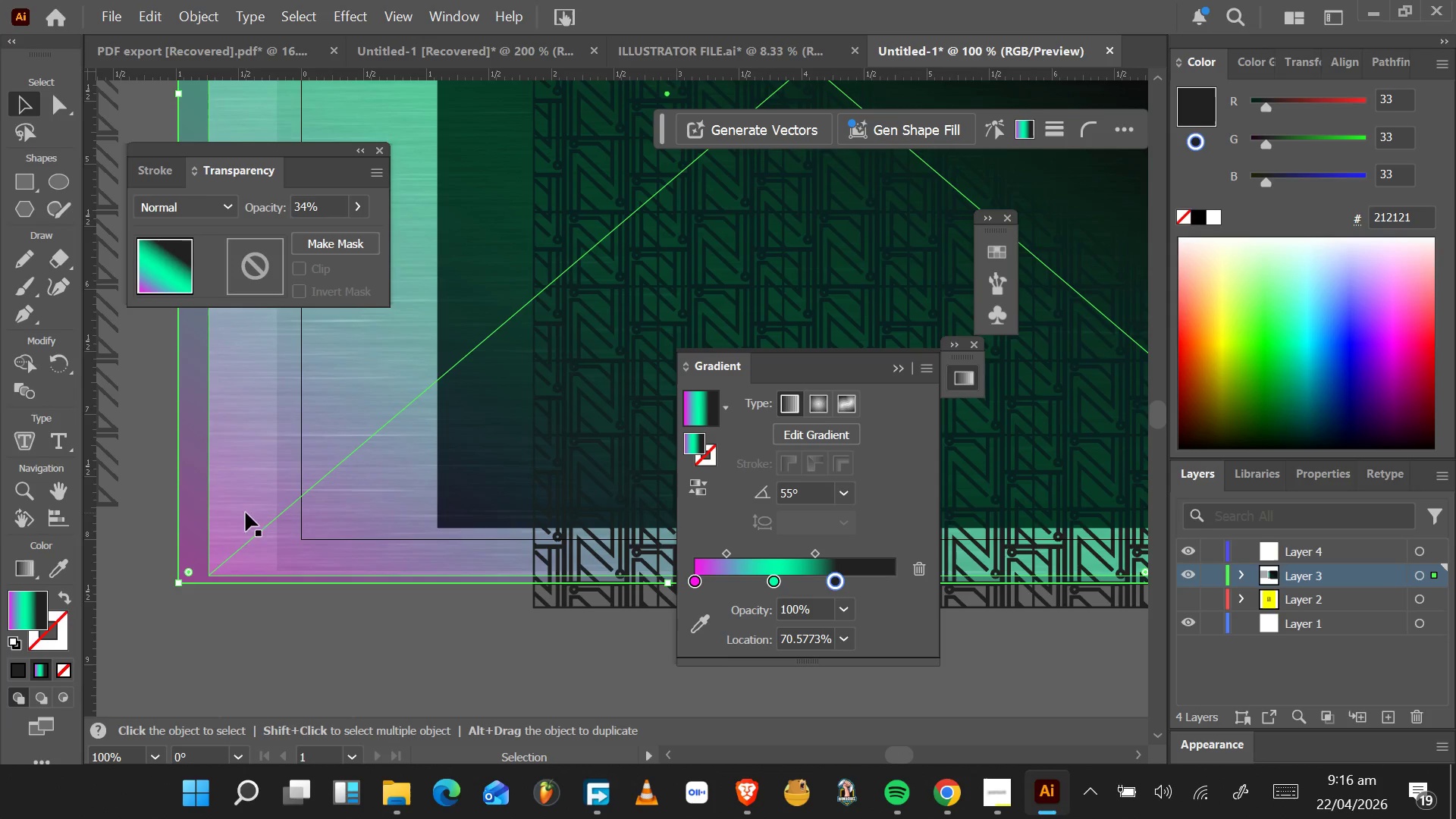 
left_click_drag(start_coordinate=[187, 541], to_coordinate=[309, 497])
 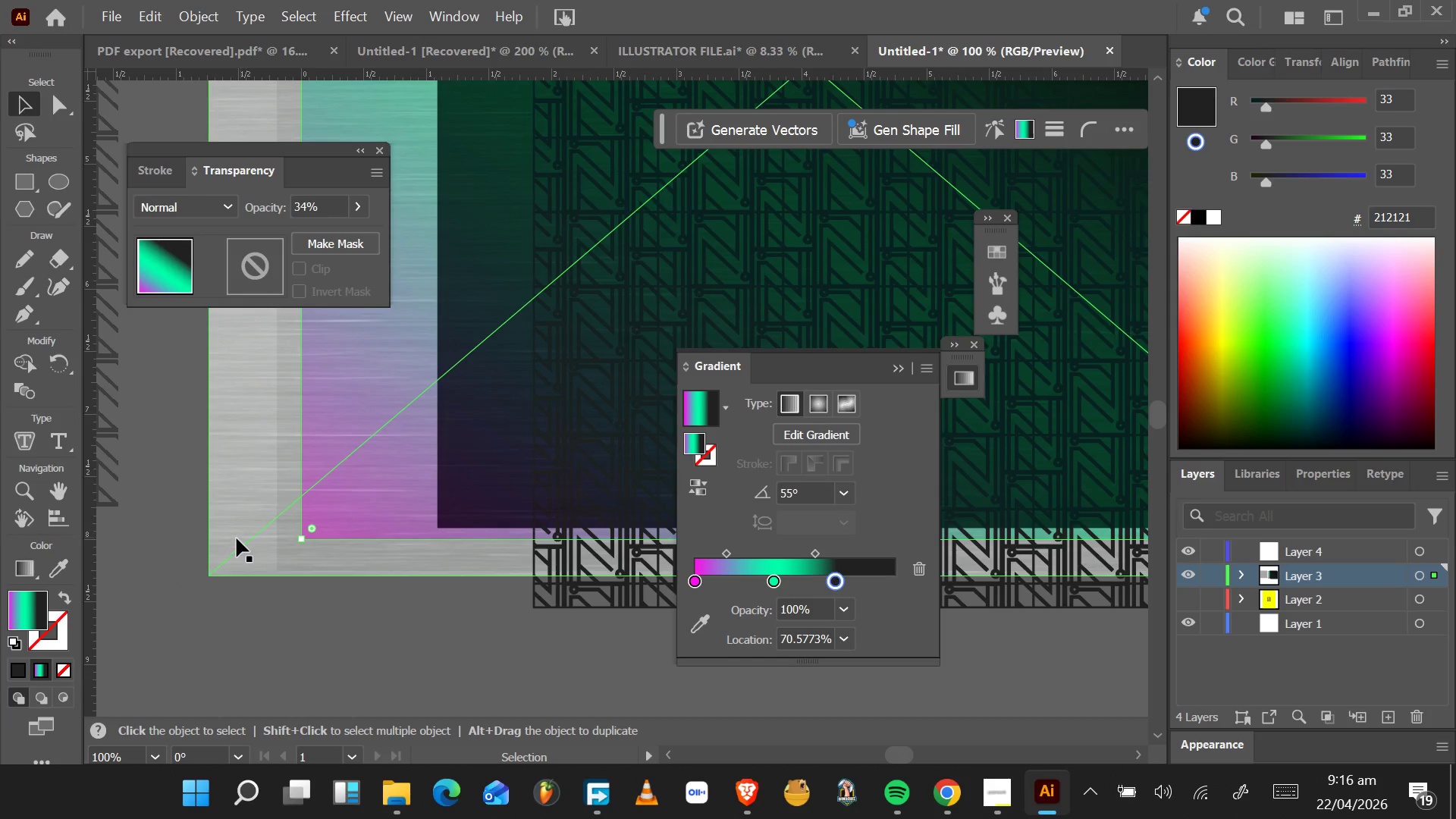 
left_click_drag(start_coordinate=[236, 539], to_coordinate=[328, 504])
 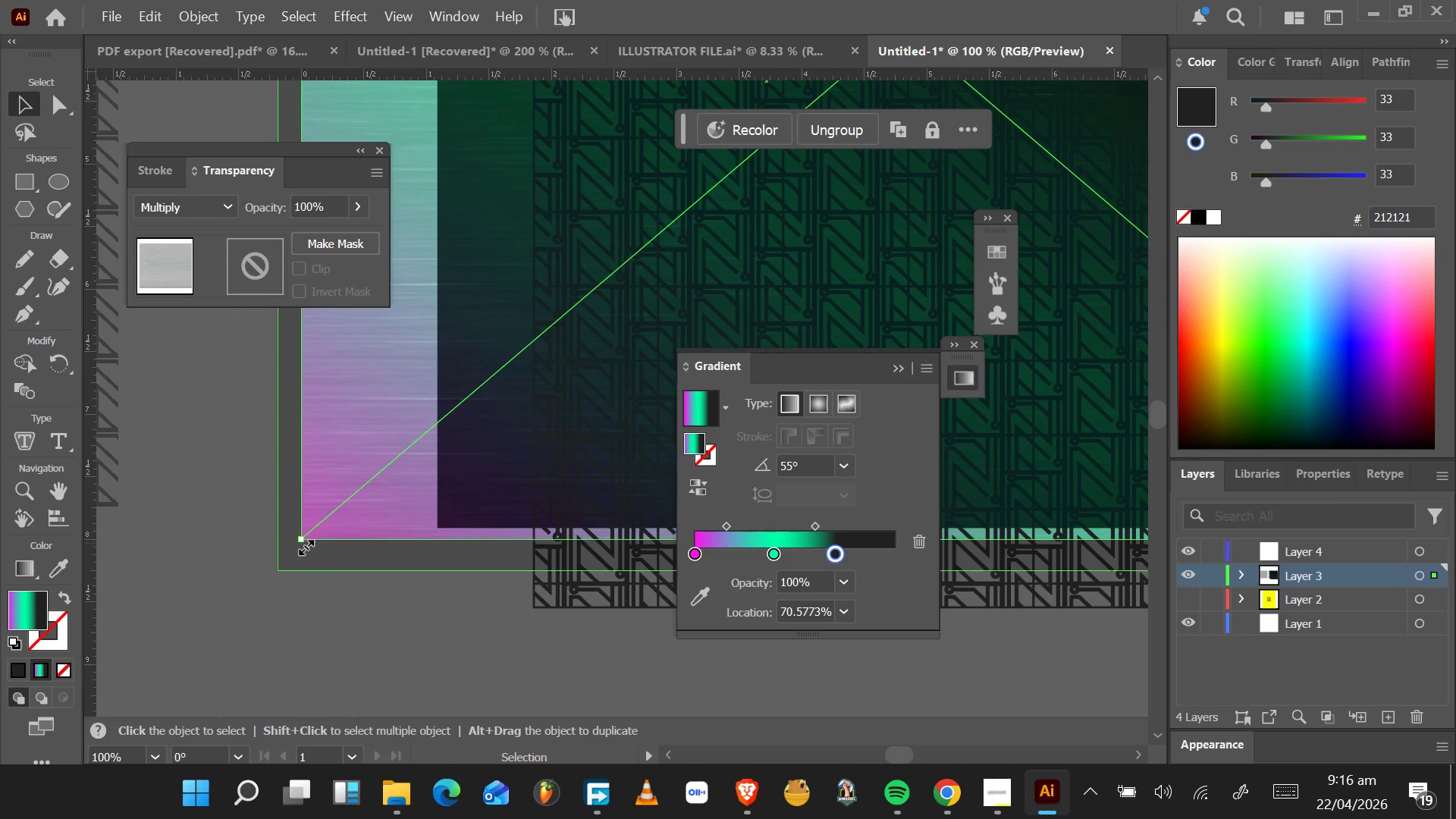 
left_click_drag(start_coordinate=[300, 554], to_coordinate=[323, 525])
 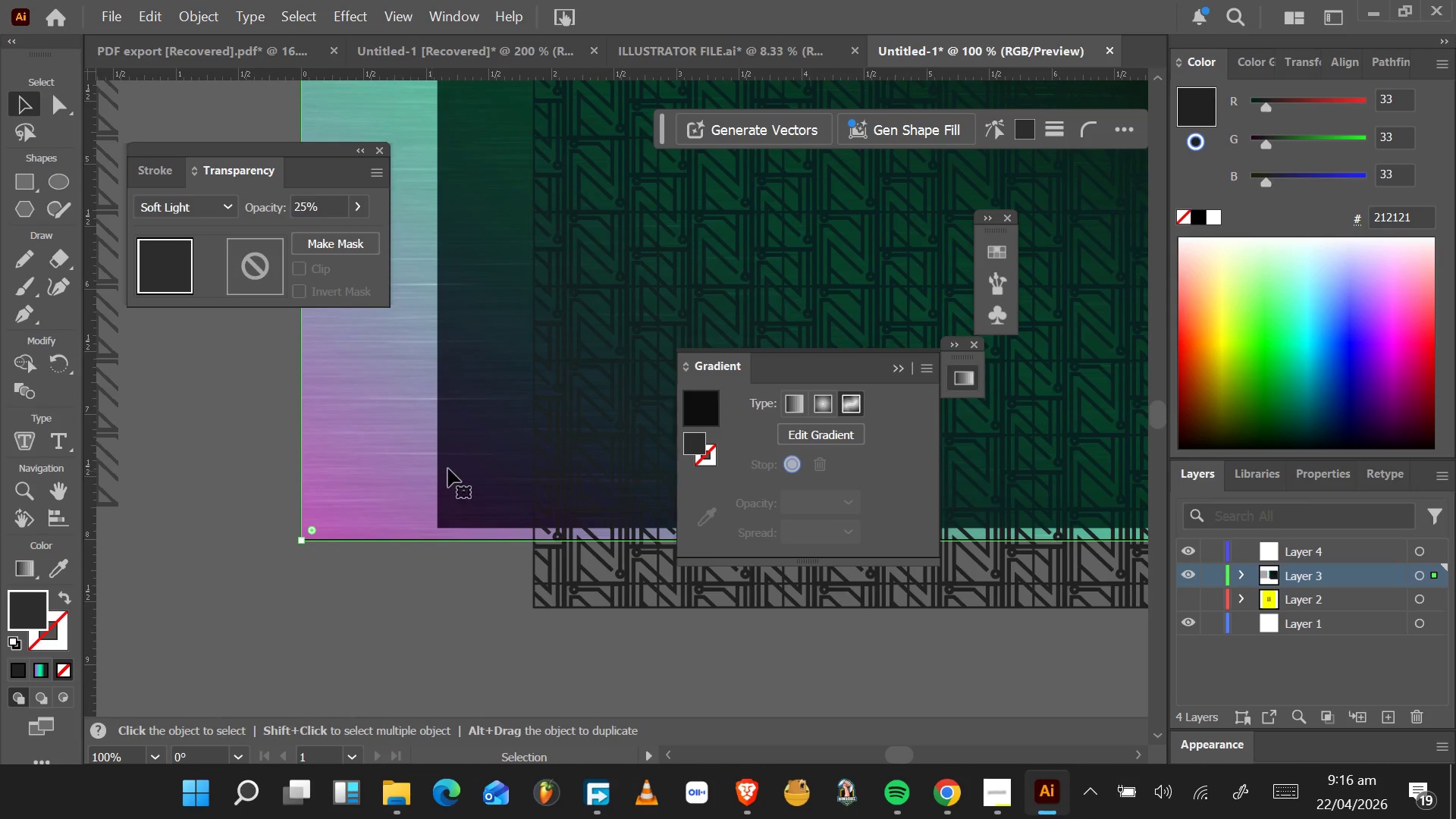 
left_click_drag(start_coordinate=[475, 465], to_coordinate=[417, 492])
 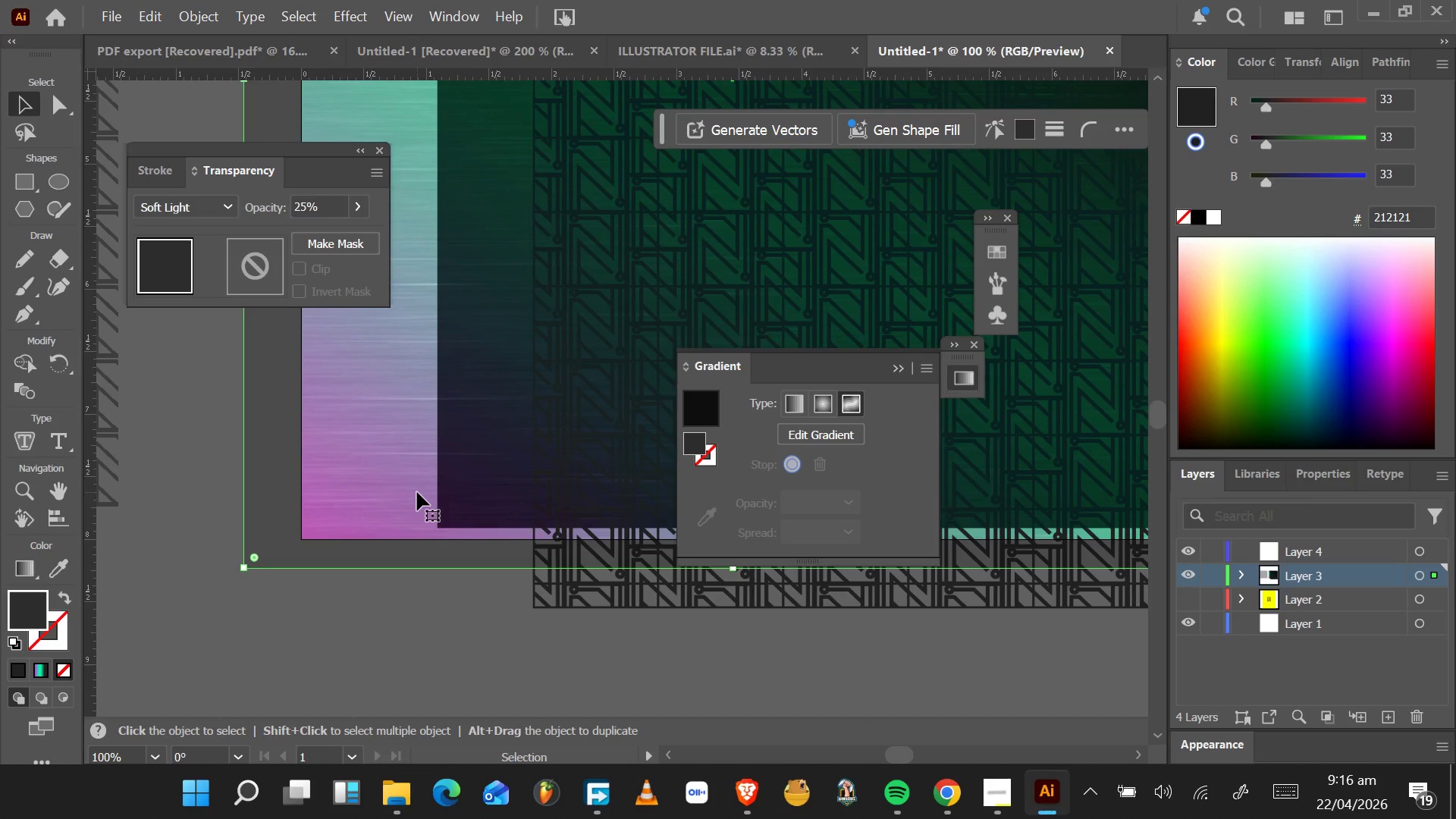 
key(Control+Z)
 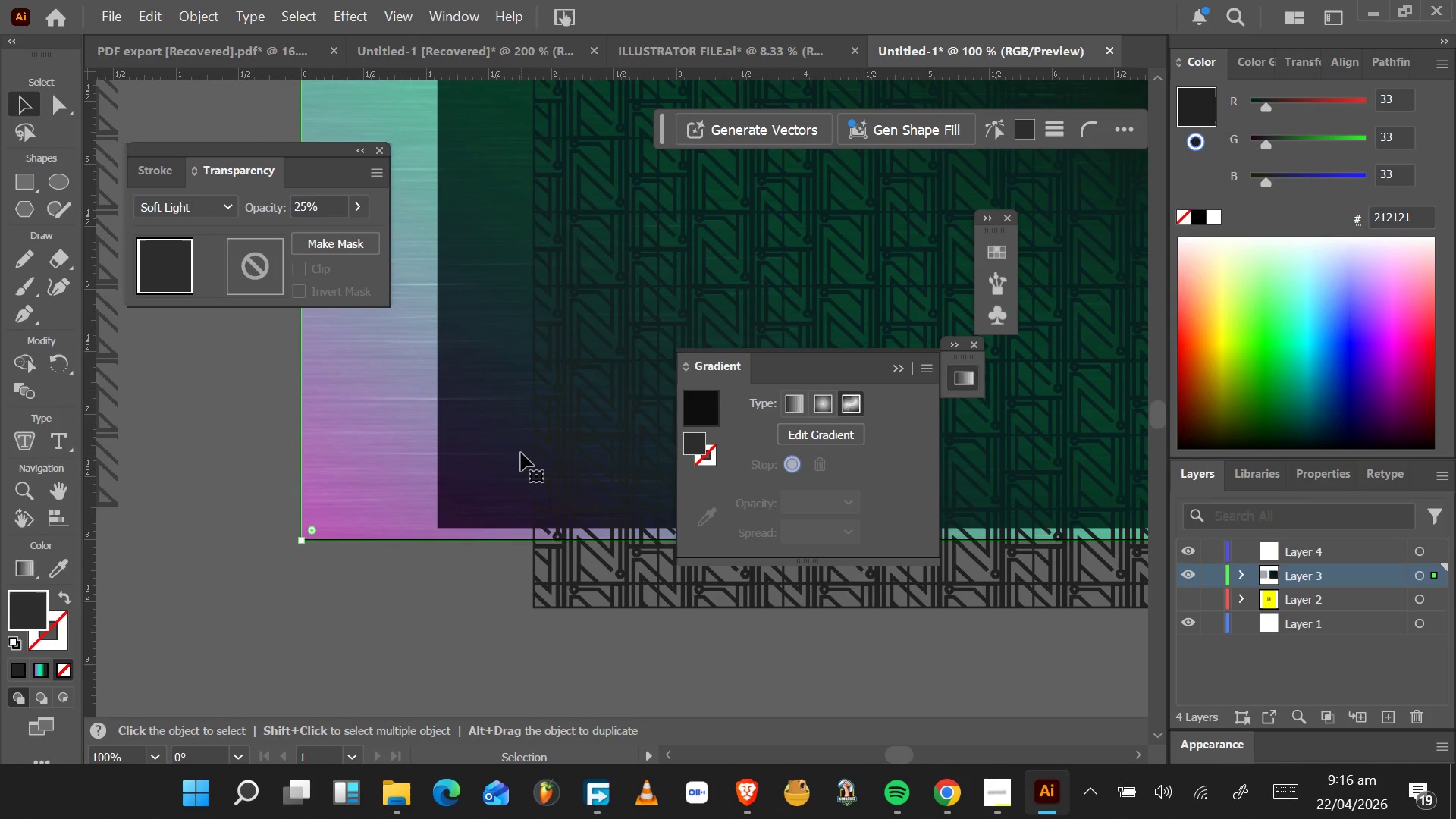 
hold_key(key=AltLeft, duration=0.69)
scroll: coordinate [524, 455], scroll_direction: down, amount: 6.0
 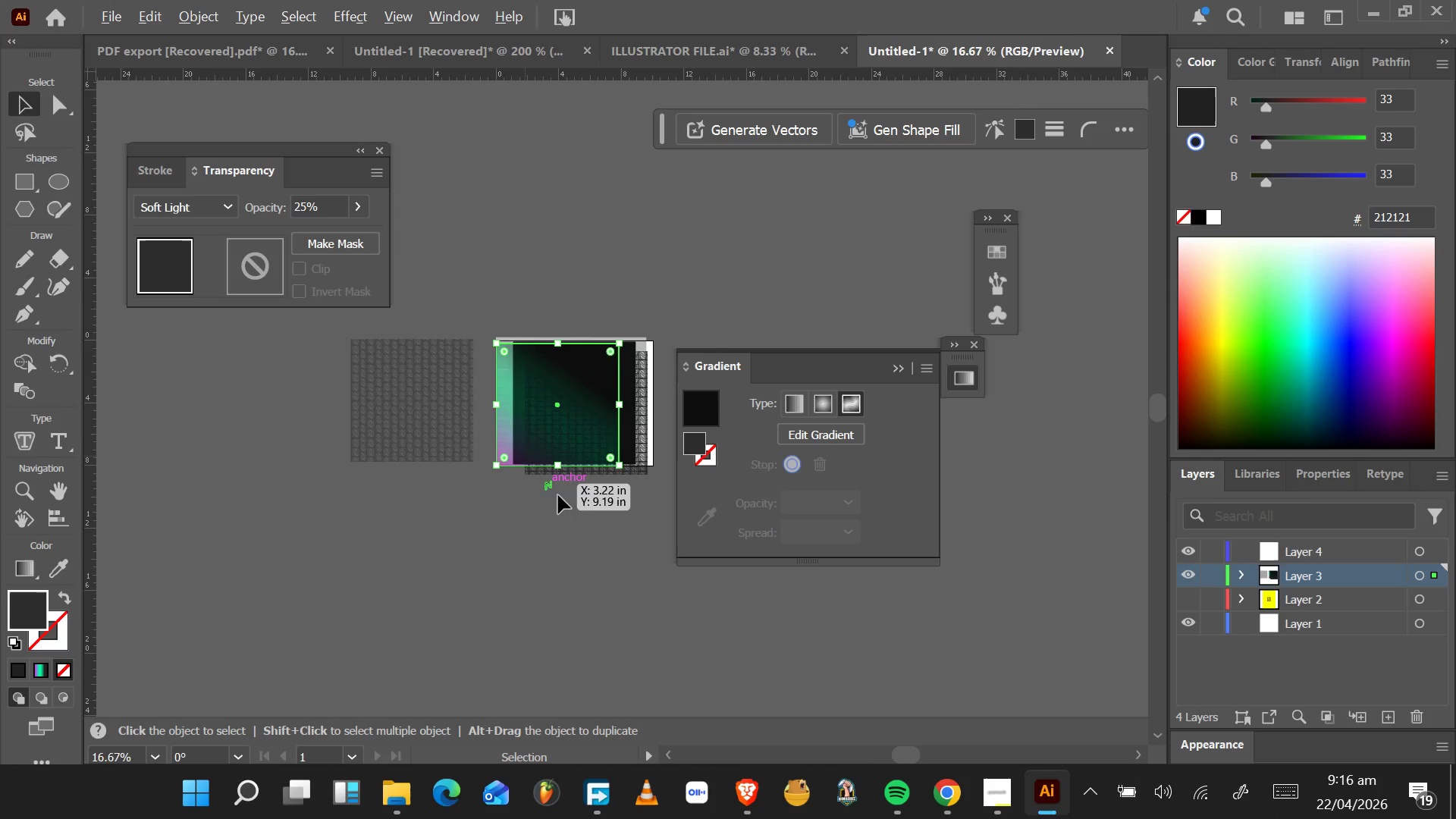 
hold_key(key=AltLeft, duration=0.75)
scroll: coordinate [594, 479], scroll_direction: up, amount: 5.0
 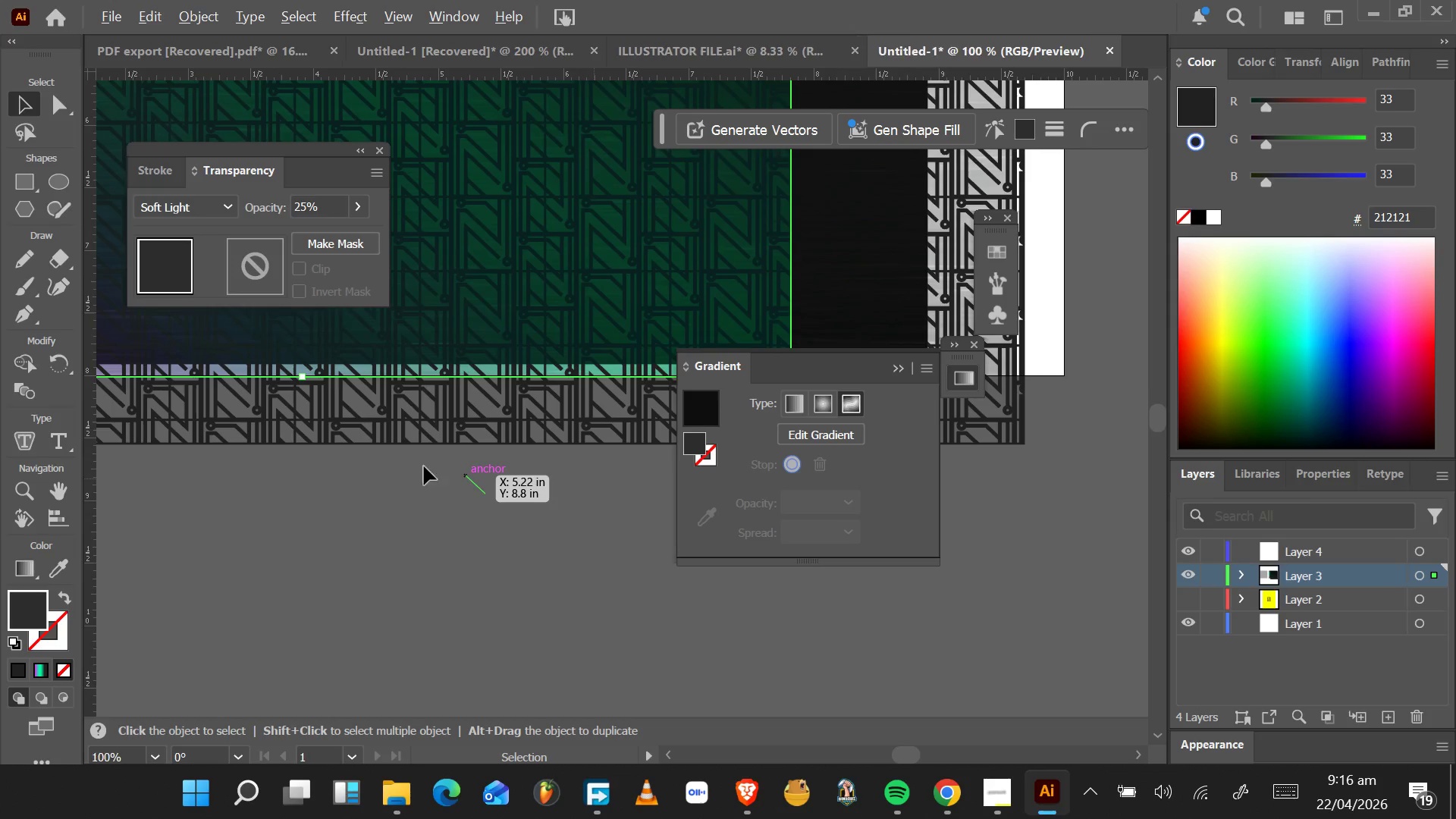 
hold_key(key=AltLeft, duration=0.64)
scroll: coordinate [376, 454], scroll_direction: down, amount: 4.0
 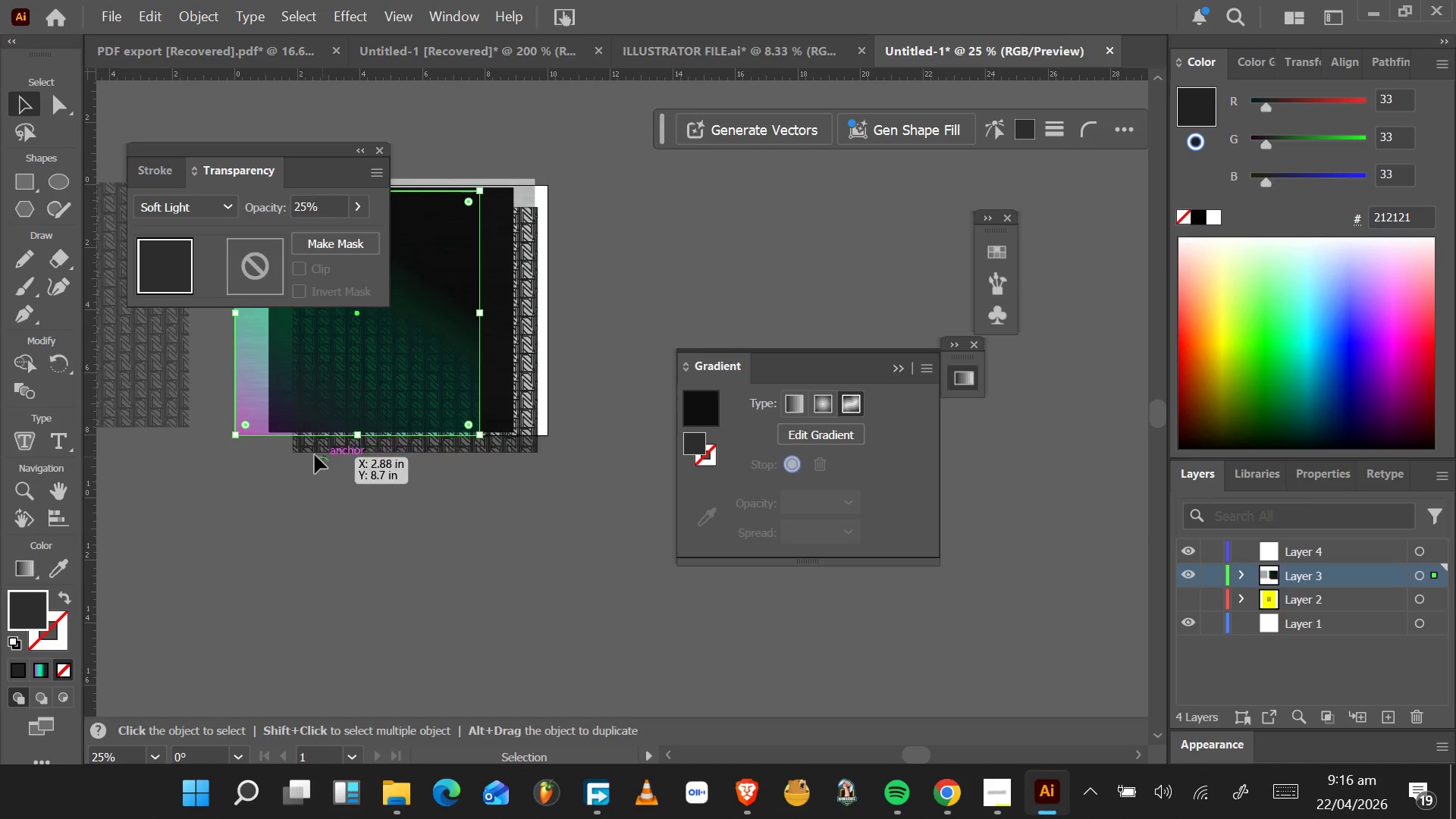 
hold_key(key=AltLeft, duration=0.64)
scroll: coordinate [252, 431], scroll_direction: up, amount: 5.0
 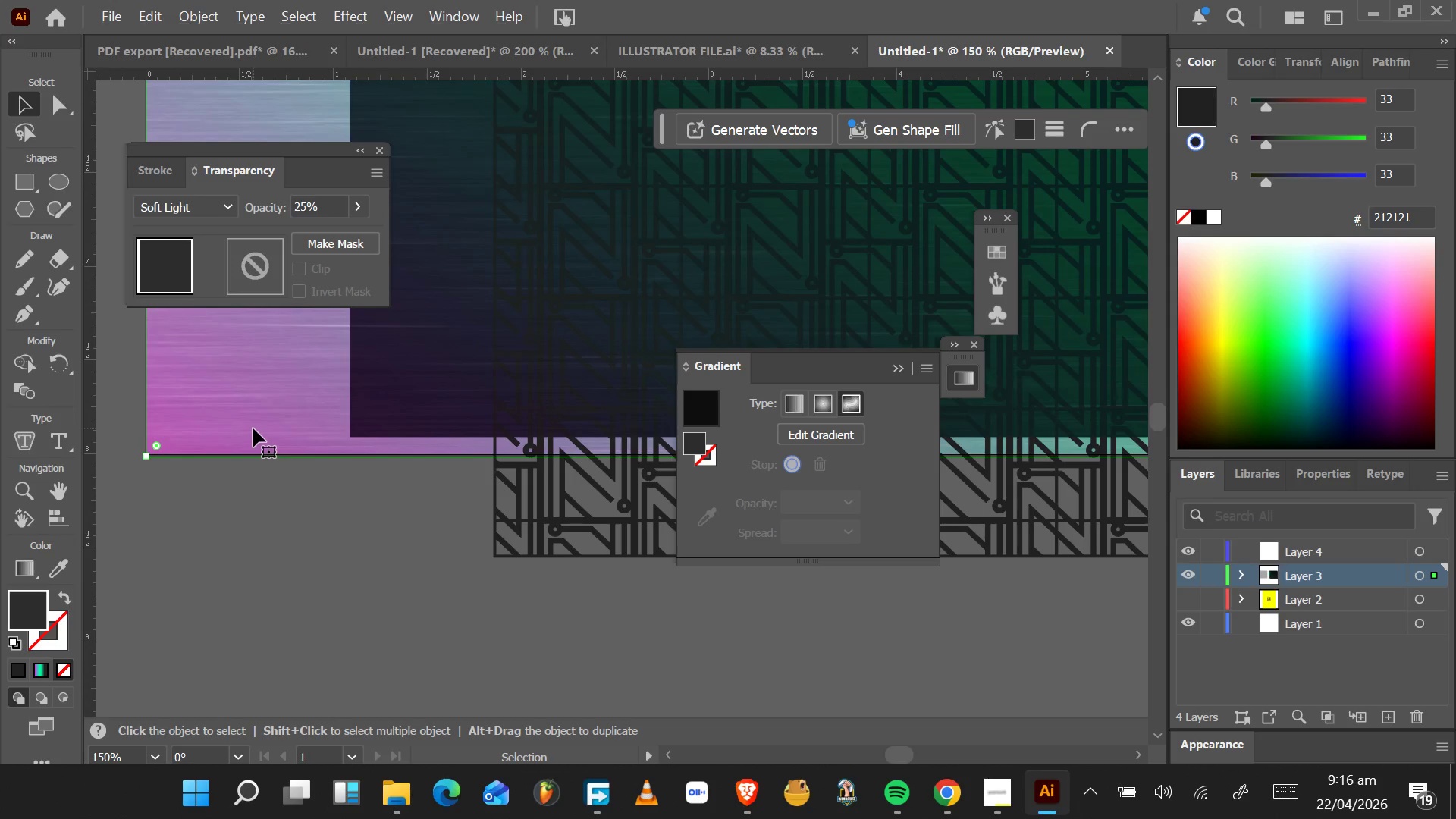 
left_click_drag(start_coordinate=[253, 428], to_coordinate=[457, 410])
 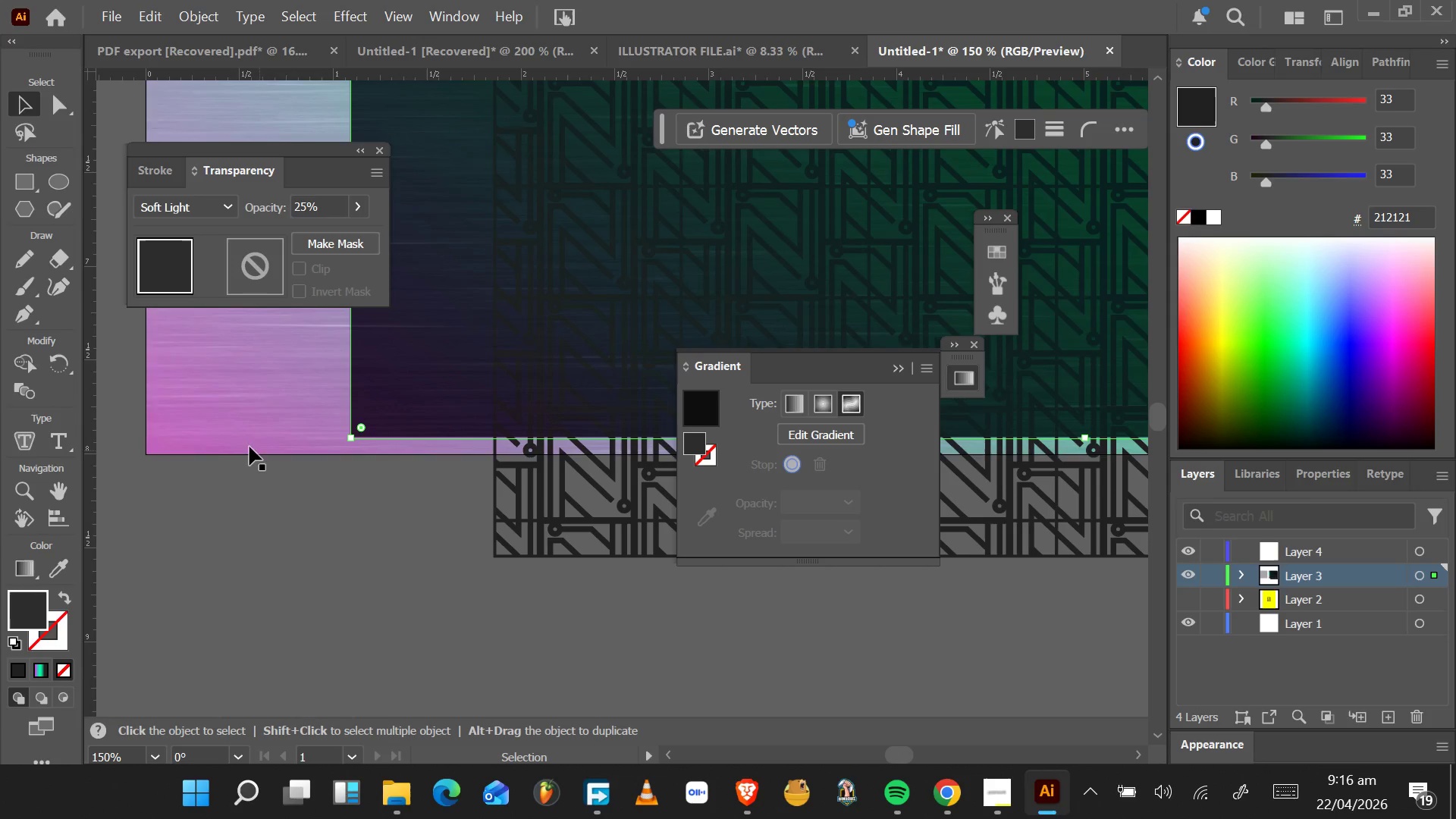 
left_click_drag(start_coordinate=[209, 431], to_coordinate=[413, 416])
 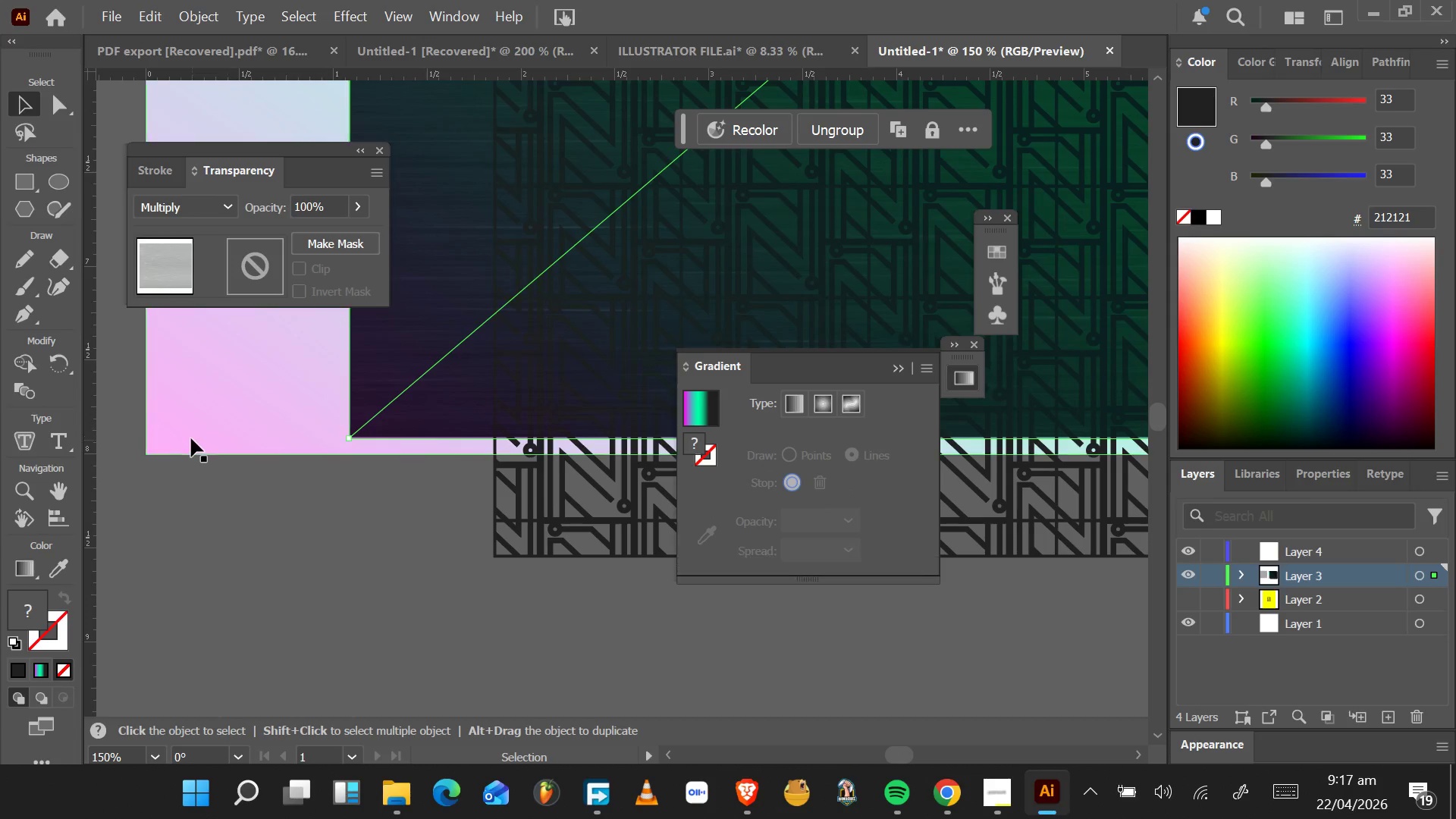 
left_click_drag(start_coordinate=[193, 425], to_coordinate=[397, 409])
 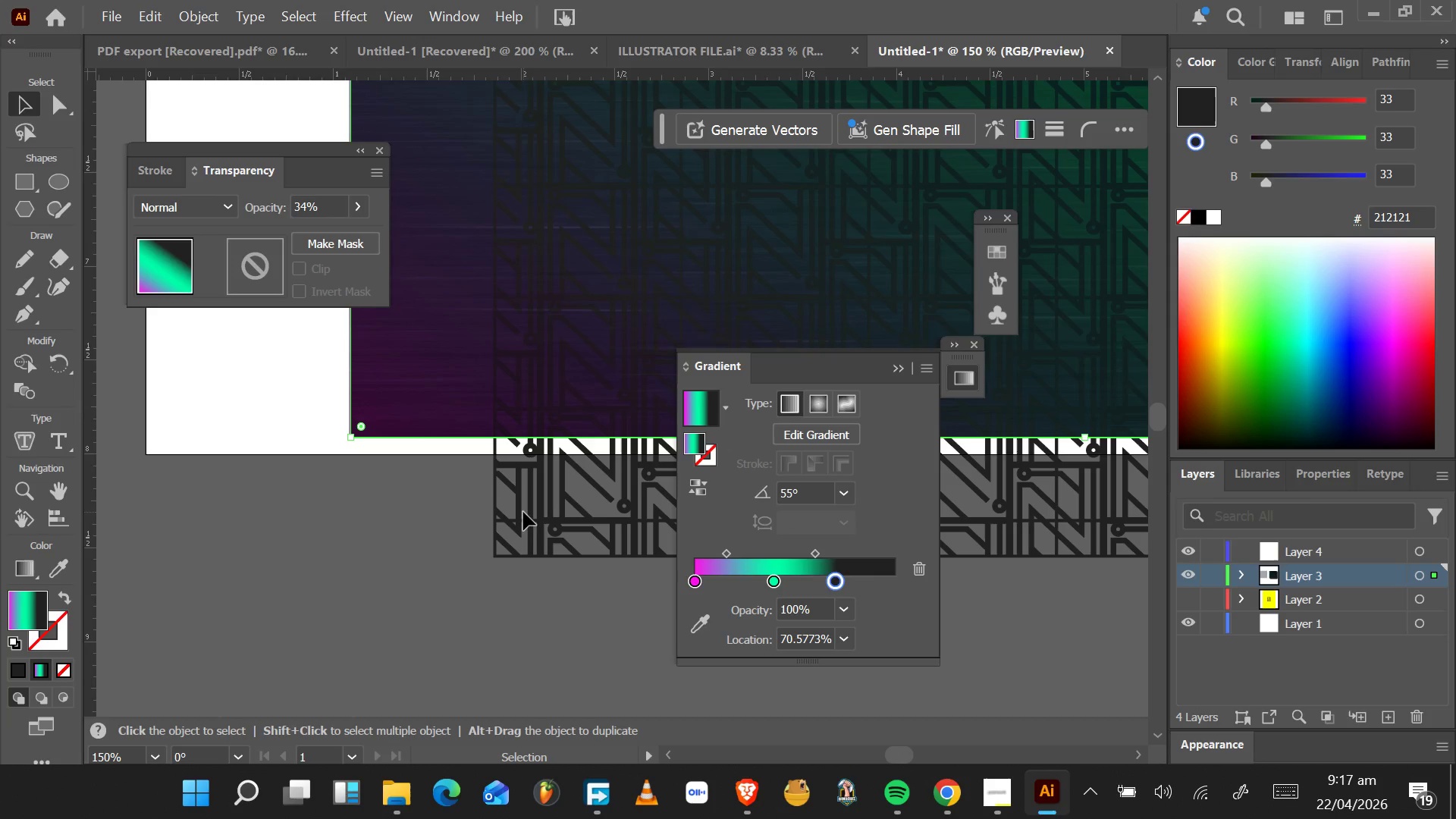 
left_click_drag(start_coordinate=[522, 512], to_coordinate=[428, 447])
 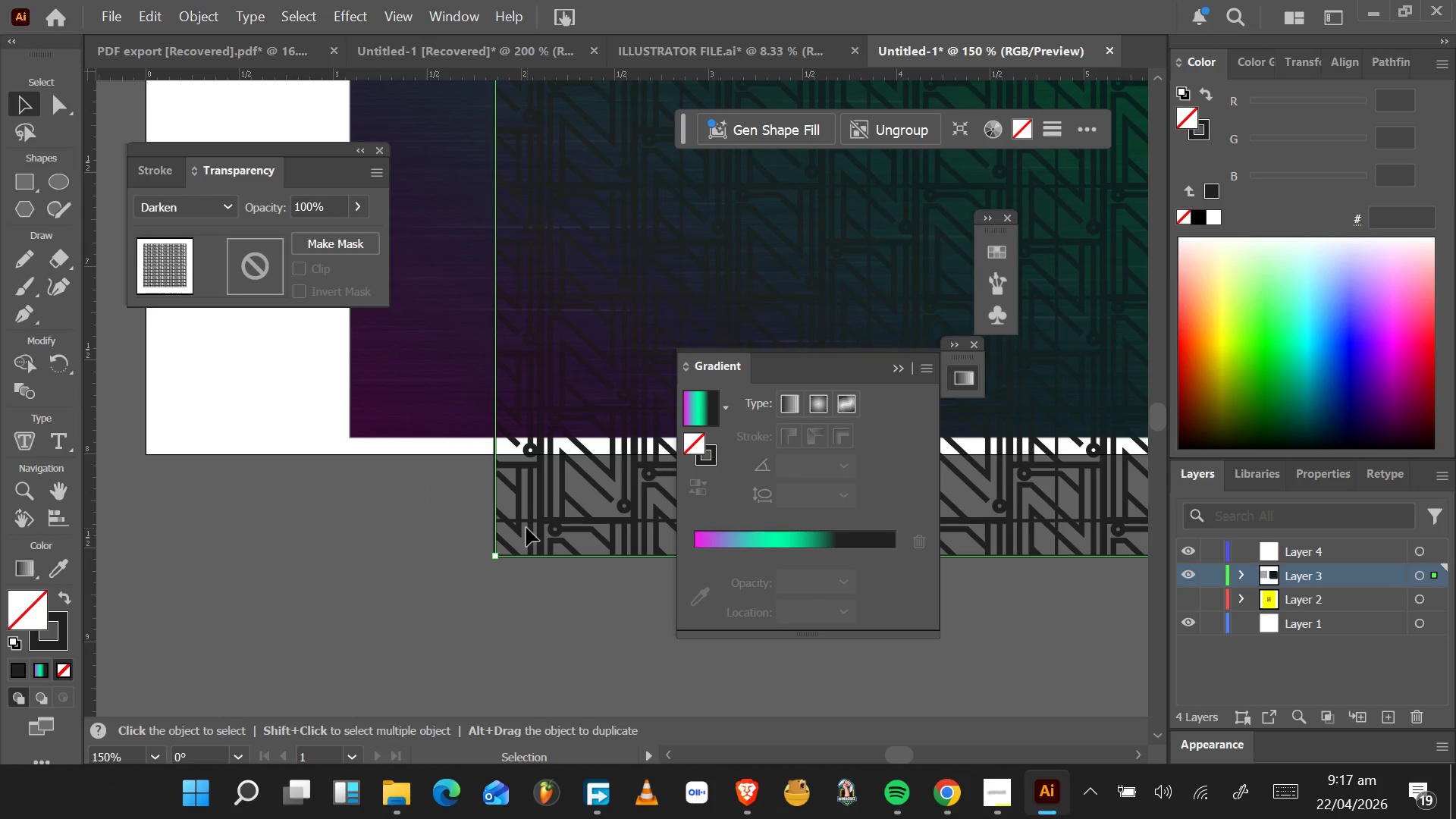 
left_click_drag(start_coordinate=[519, 527], to_coordinate=[375, 410])
 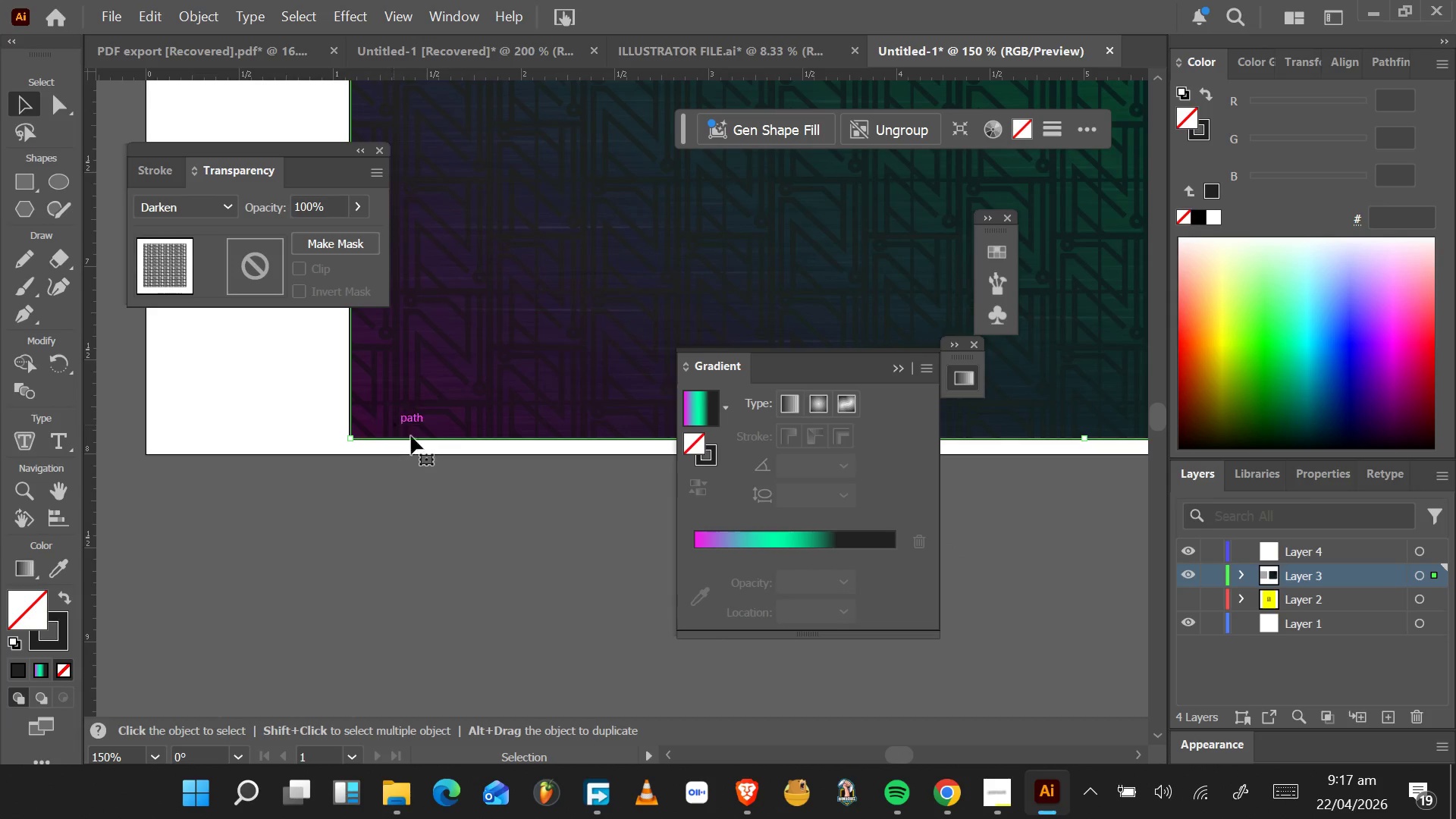 
hold_key(key=AltLeft, duration=1.31)
scroll: coordinate [478, 463], scroll_direction: down, amount: 7.0
 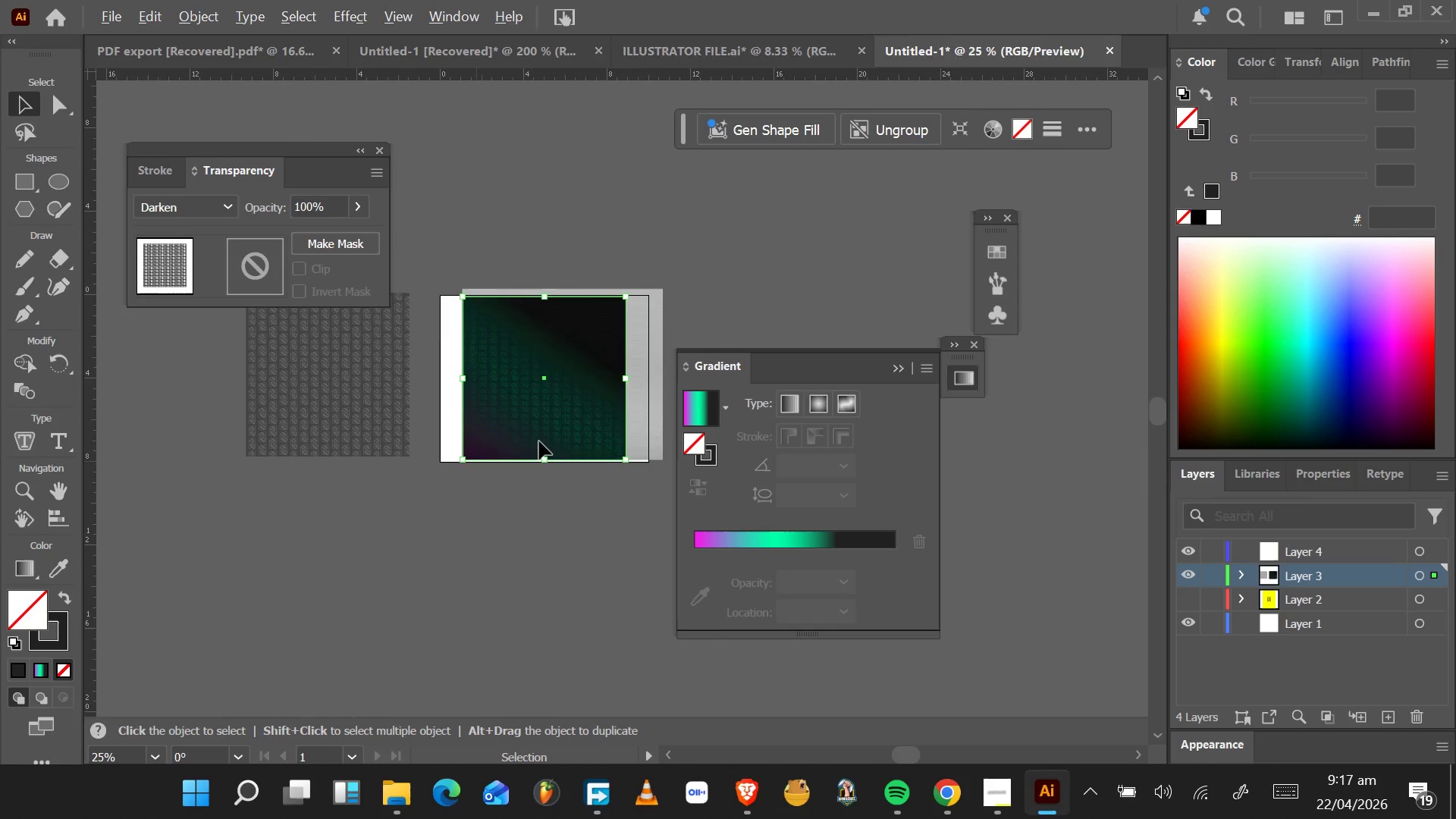 
hold_key(key=AltLeft, duration=1.45)
scroll: coordinate [593, 381], scroll_direction: up, amount: 6.0
 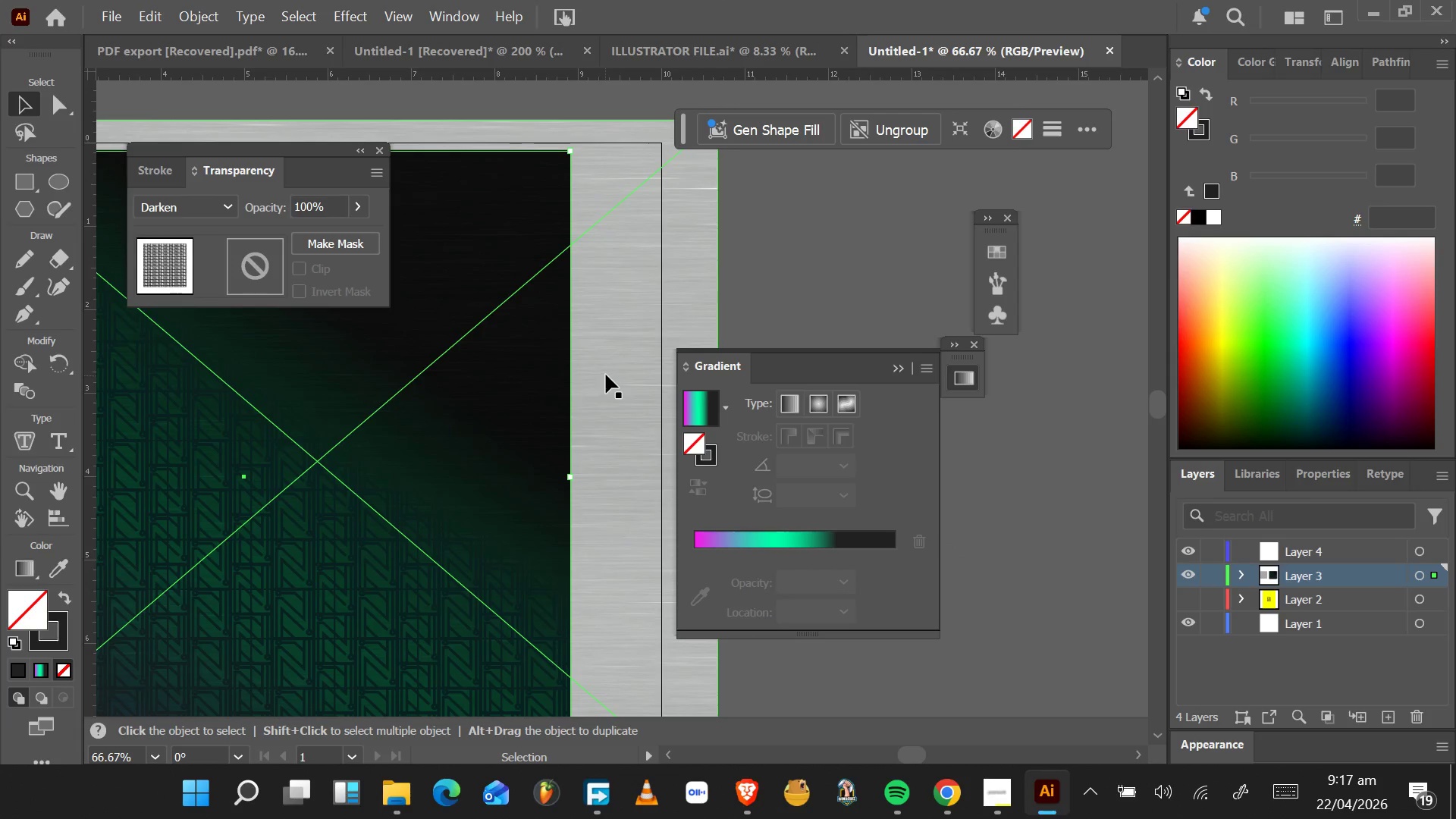 
left_click_drag(start_coordinate=[607, 375], to_coordinate=[460, 403])
 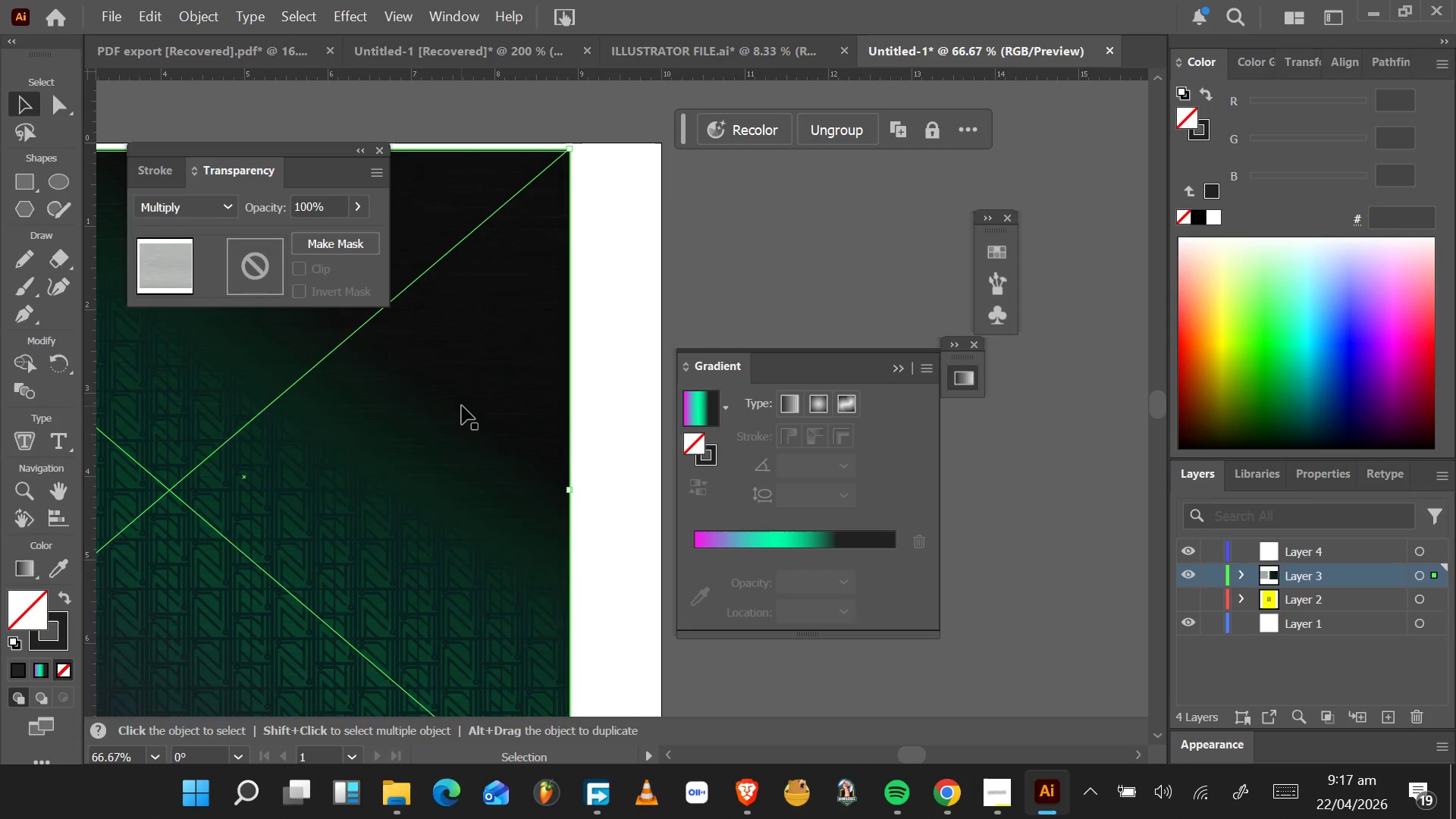 
hold_key(key=AltLeft, duration=0.84)
scroll: coordinate [463, 406], scroll_direction: down, amount: 5.0
 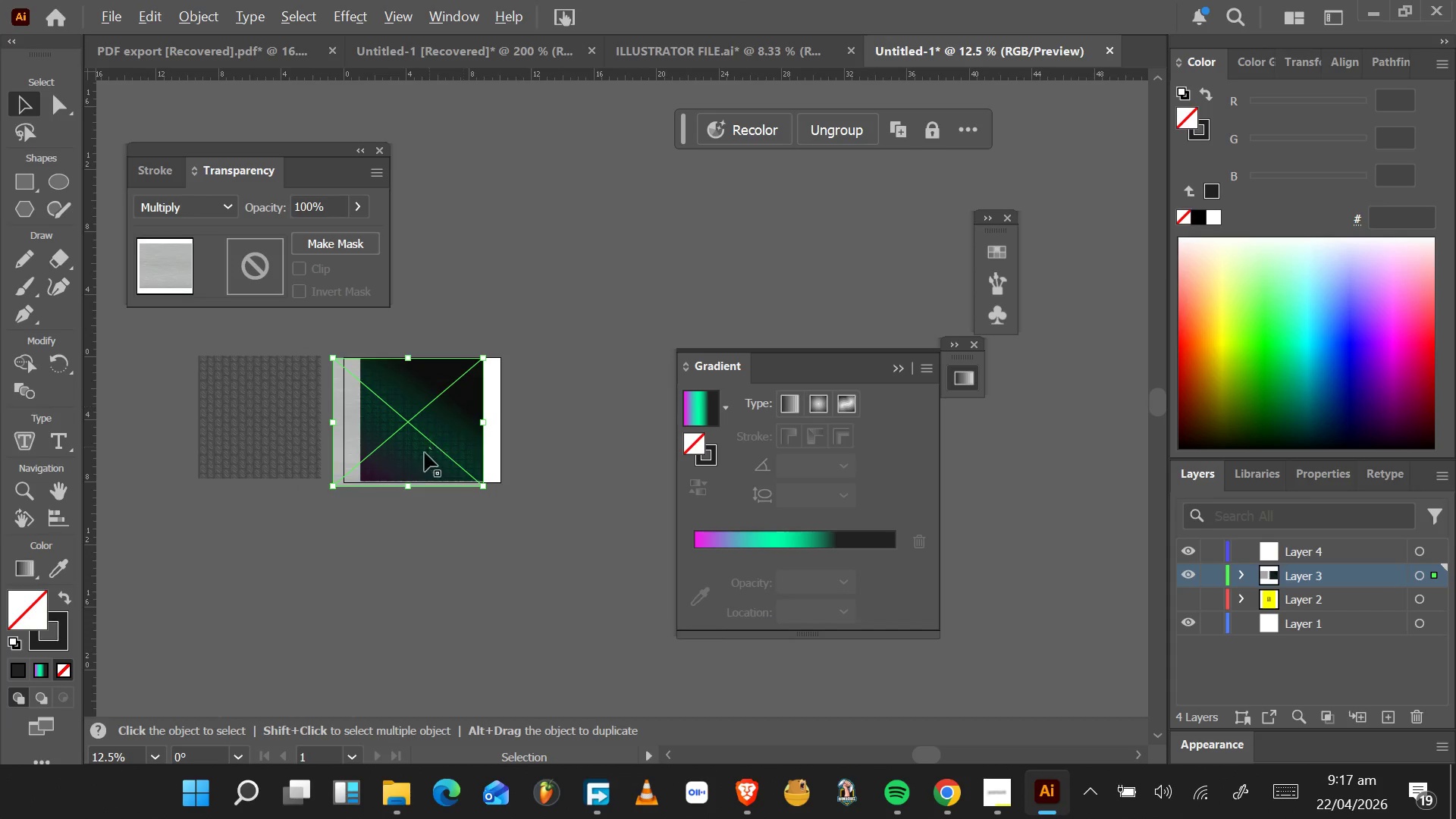 
hold_key(key=AltLeft, duration=0.61)
scroll: coordinate [398, 463], scroll_direction: up, amount: 5.0
 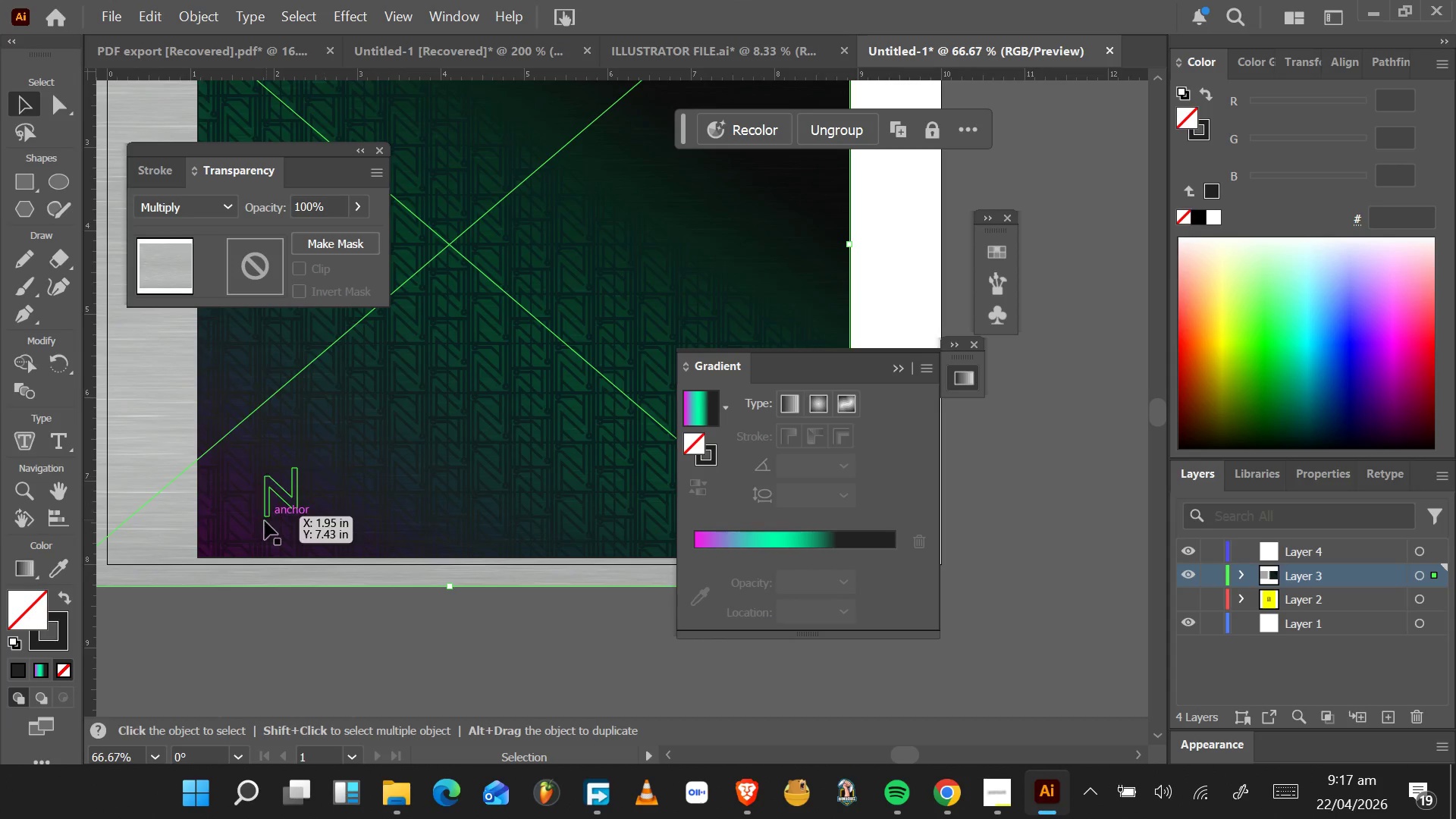 
hold_key(key=AltLeft, duration=1.5)
scroll: coordinate [268, 515], scroll_direction: up, amount: 5.0
 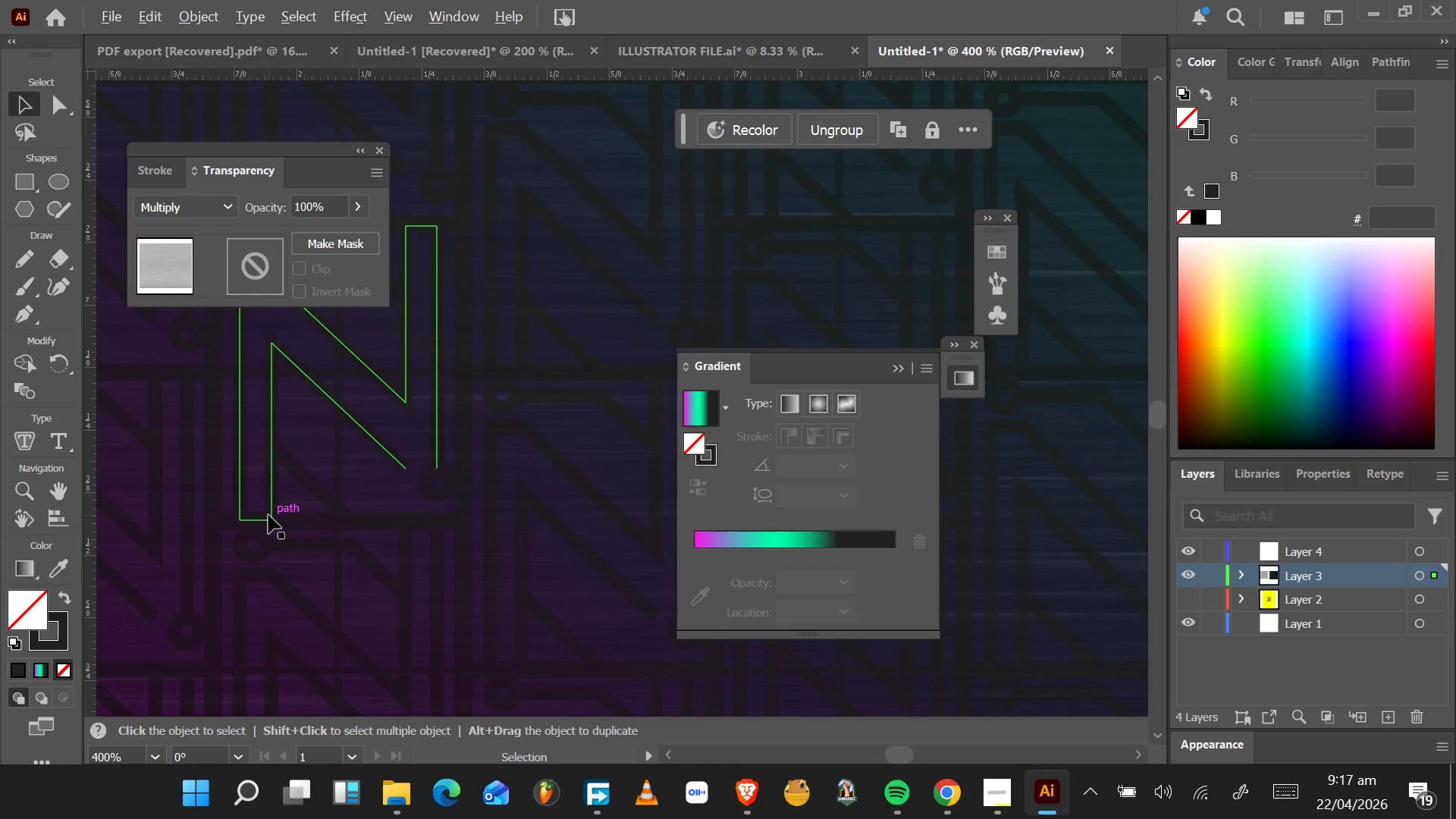 
hold_key(key=AltLeft, duration=1.01)
scroll: coordinate [268, 515], scroll_direction: down, amount: 11.0
 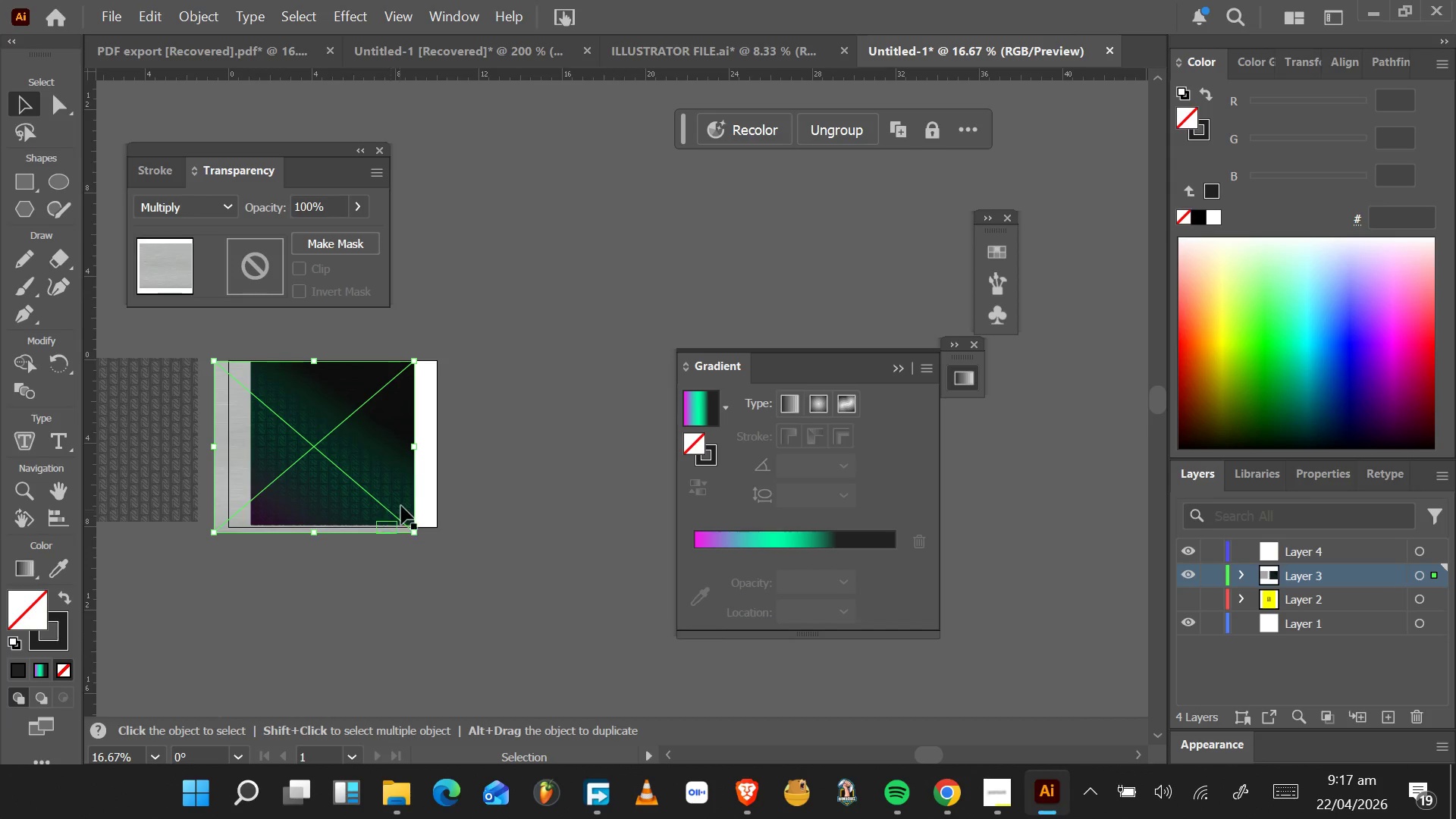 
wait(28.29)
 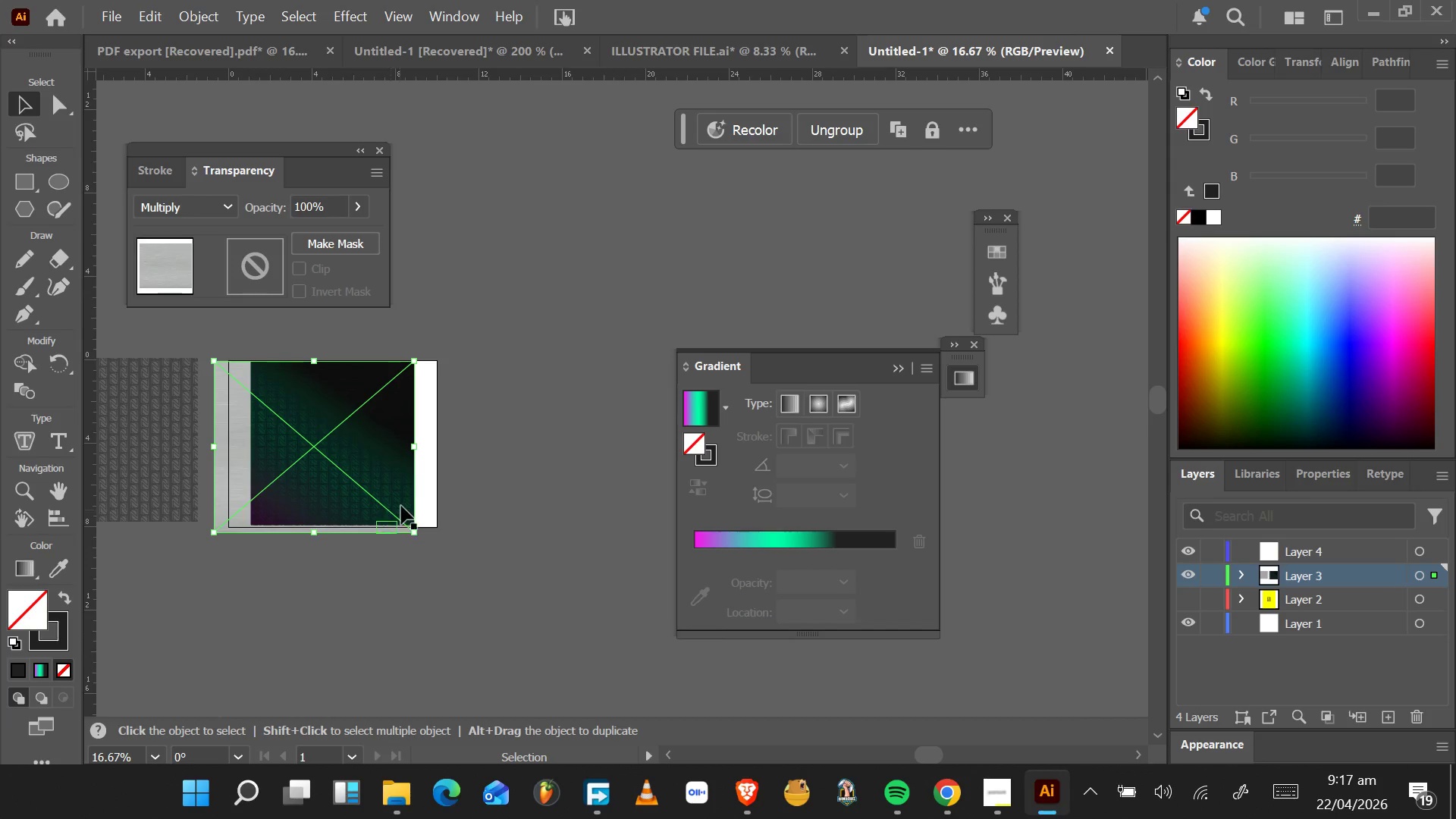 
left_click([193, 314])
 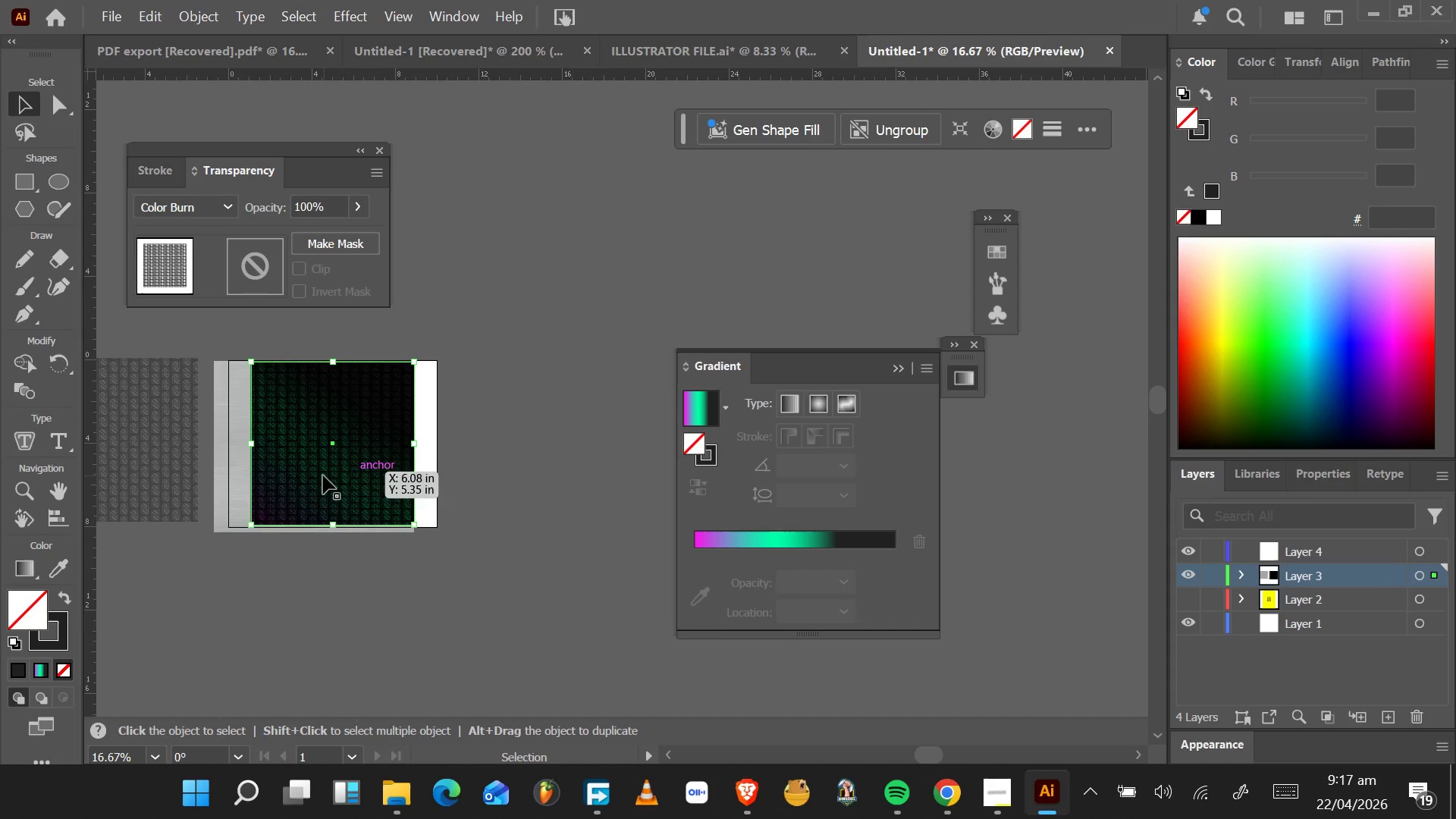 
hold_key(key=AltLeft, duration=1.47)
scroll: coordinate [320, 477], scroll_direction: up, amount: 4.0
 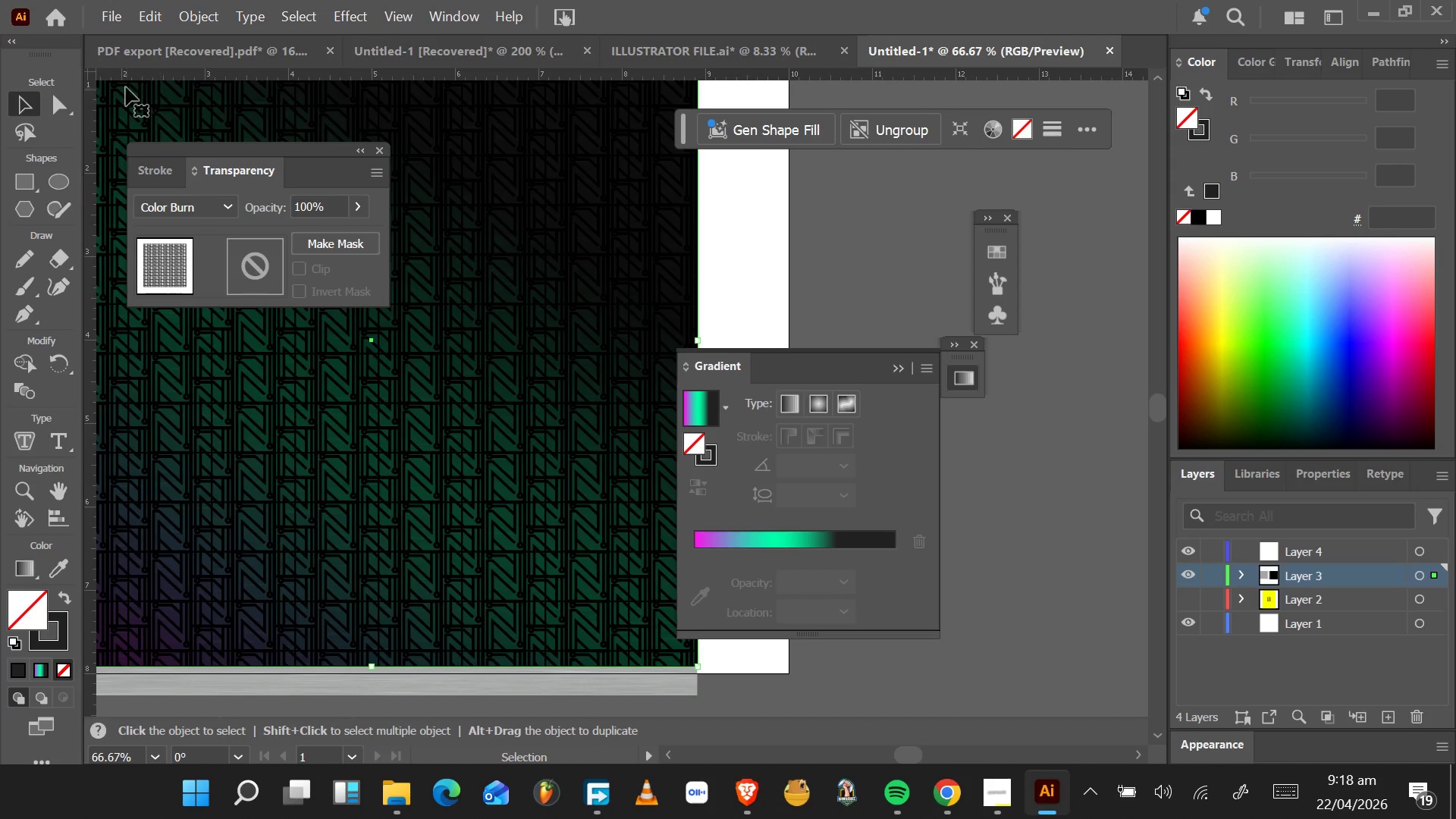 
left_click([224, 208])
 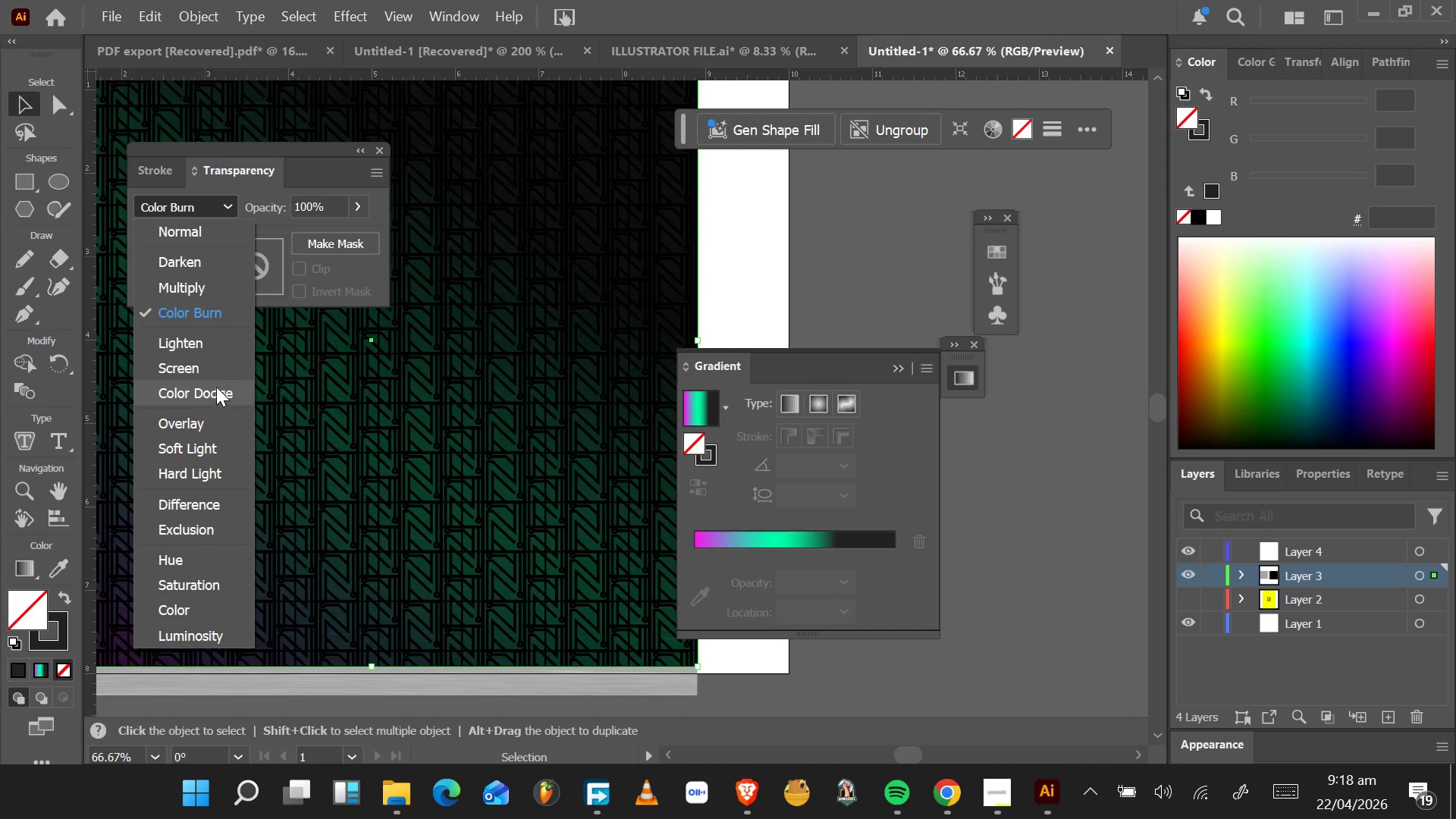 
left_click([216, 393])
 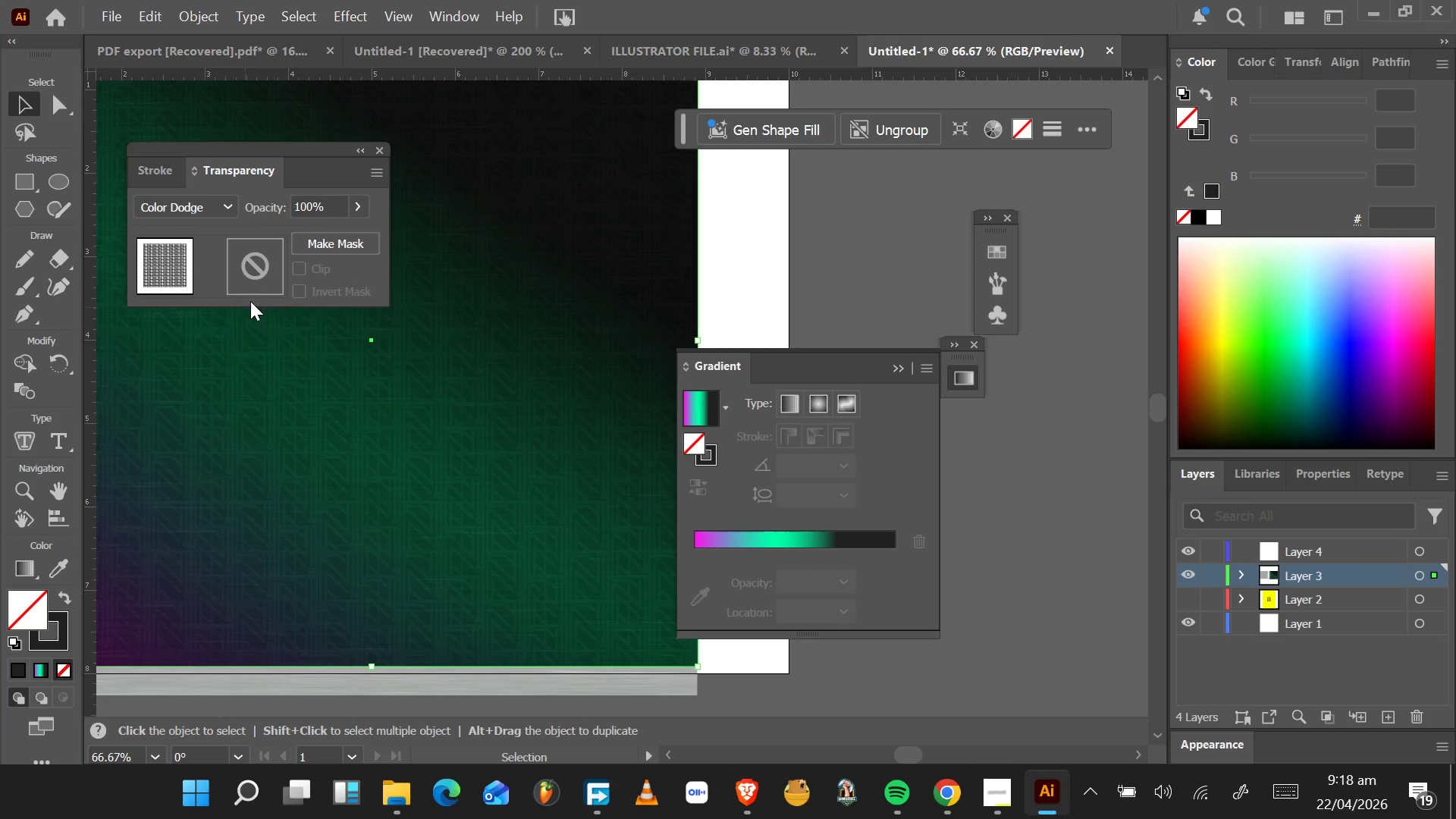 
mouse_move([278, 266])
 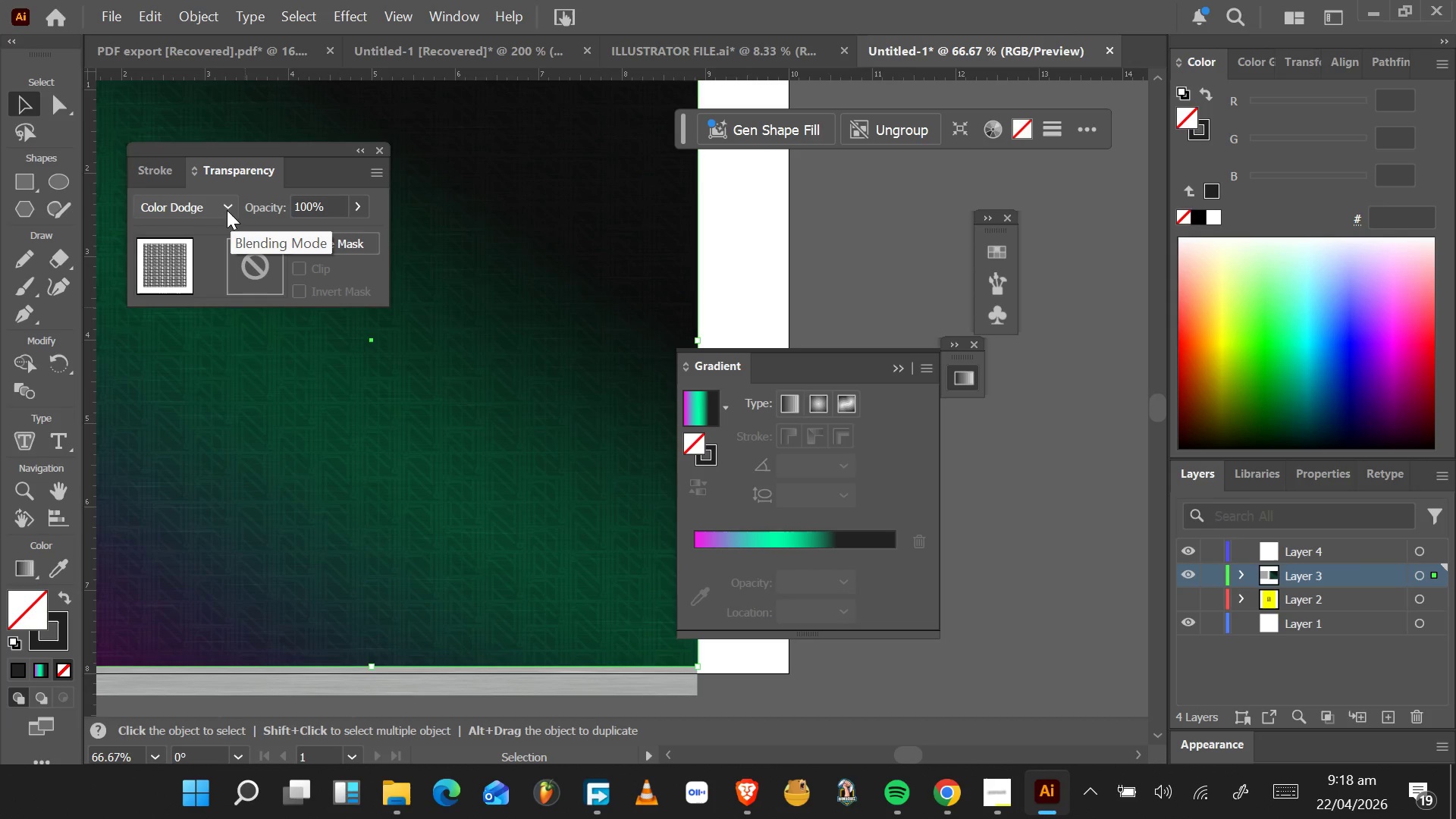 
left_click([227, 210])
 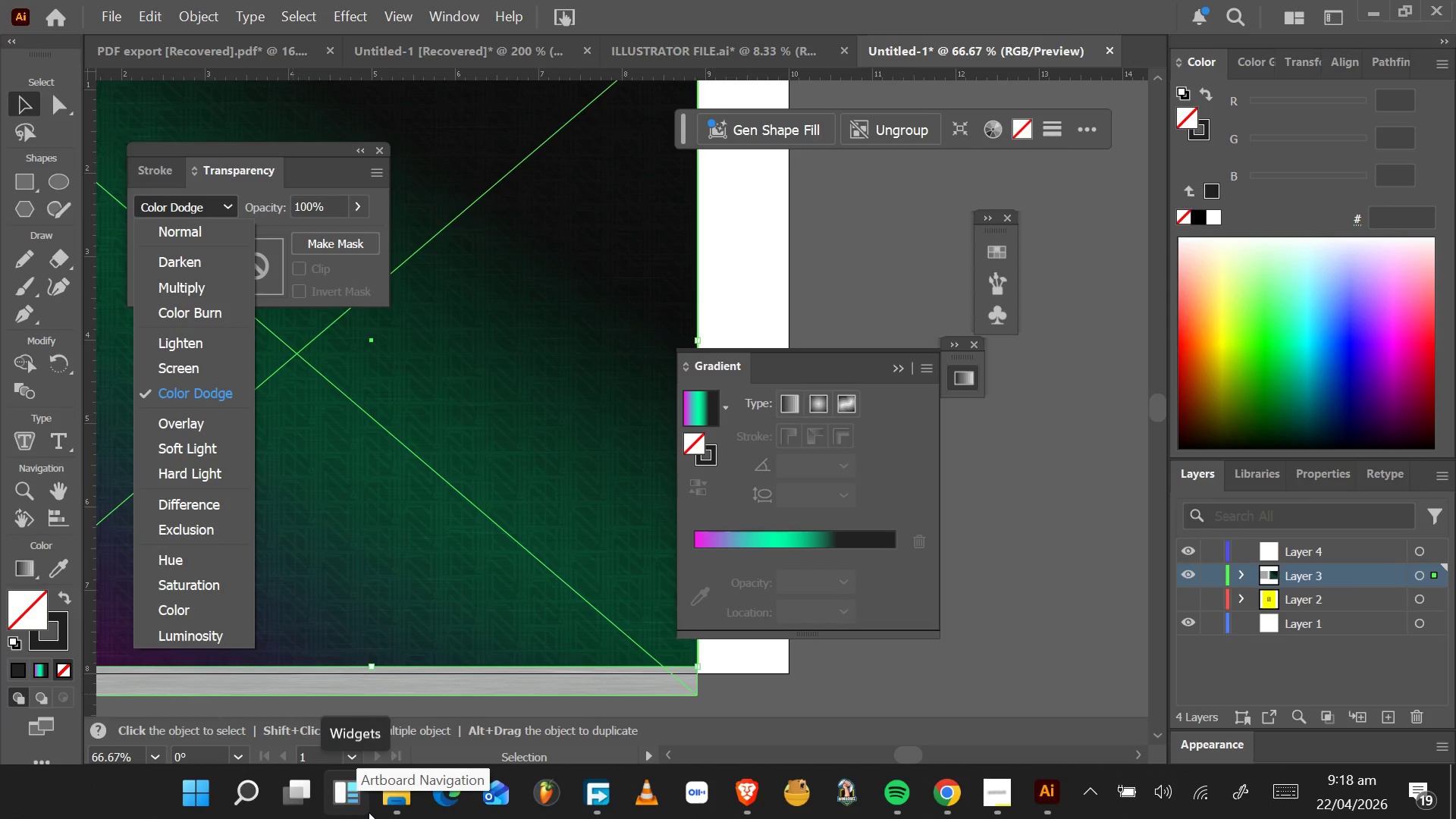 
wait(21.03)
 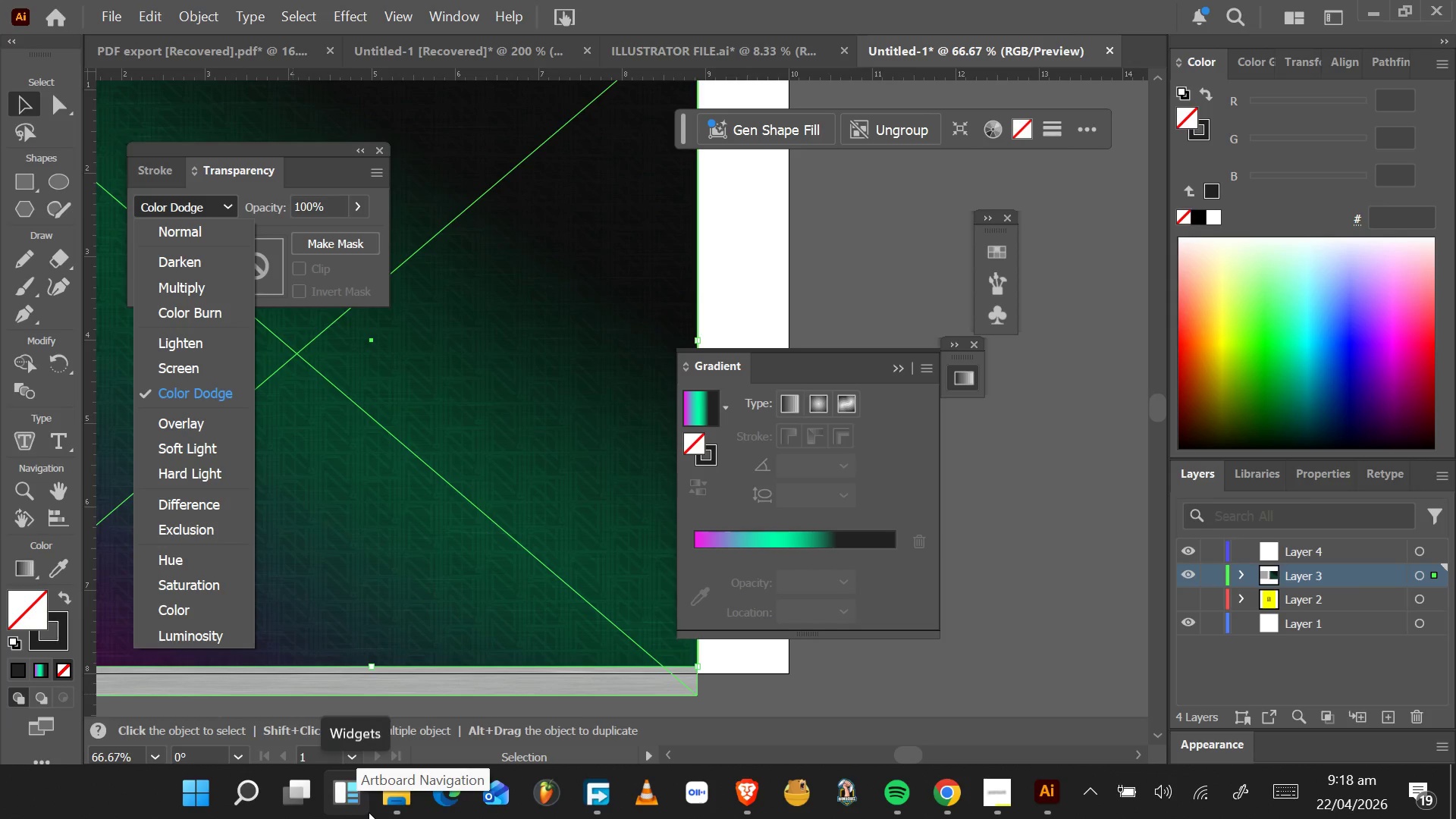 
left_click([992, 795])
 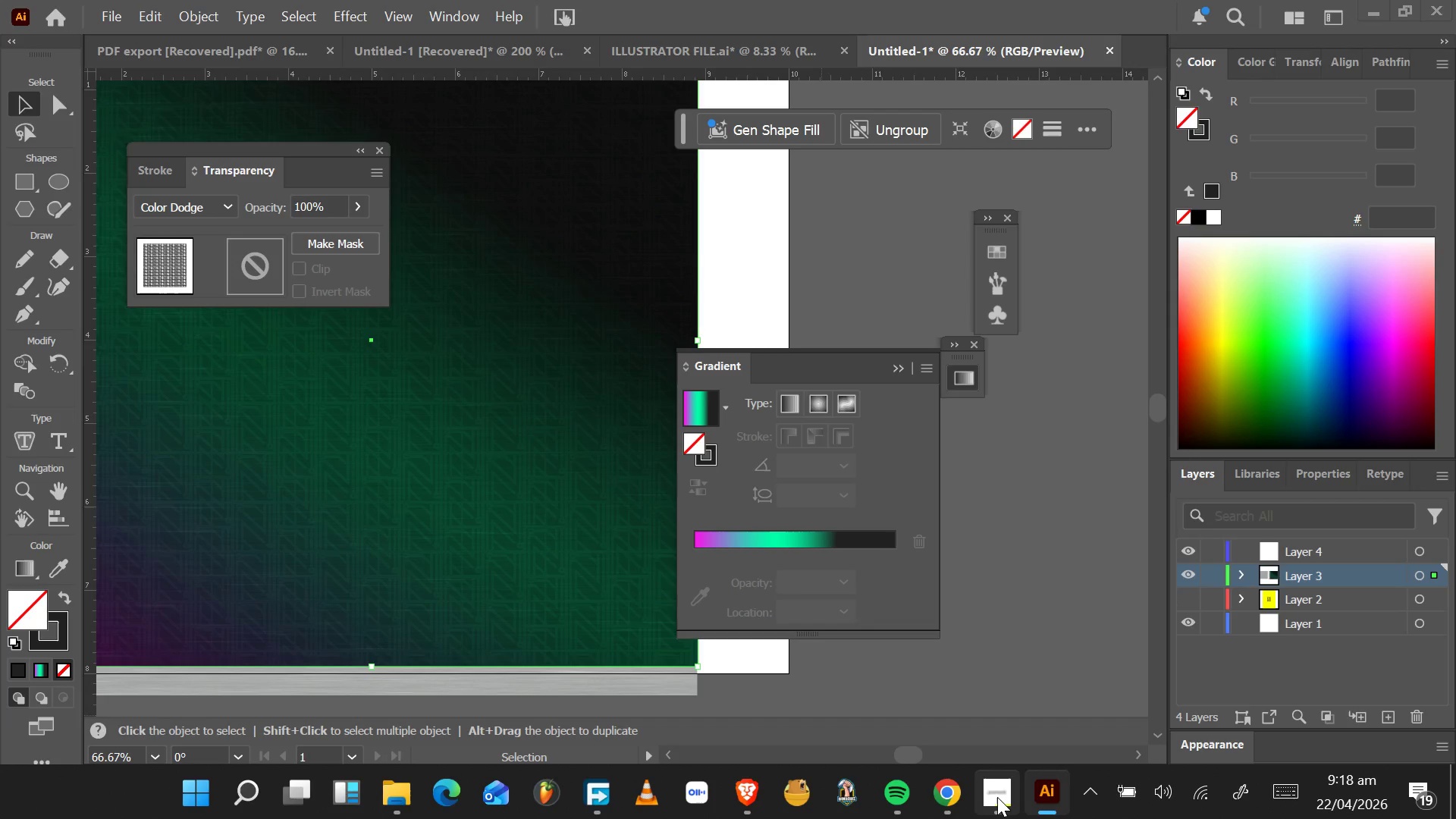 
left_click([997, 797])